 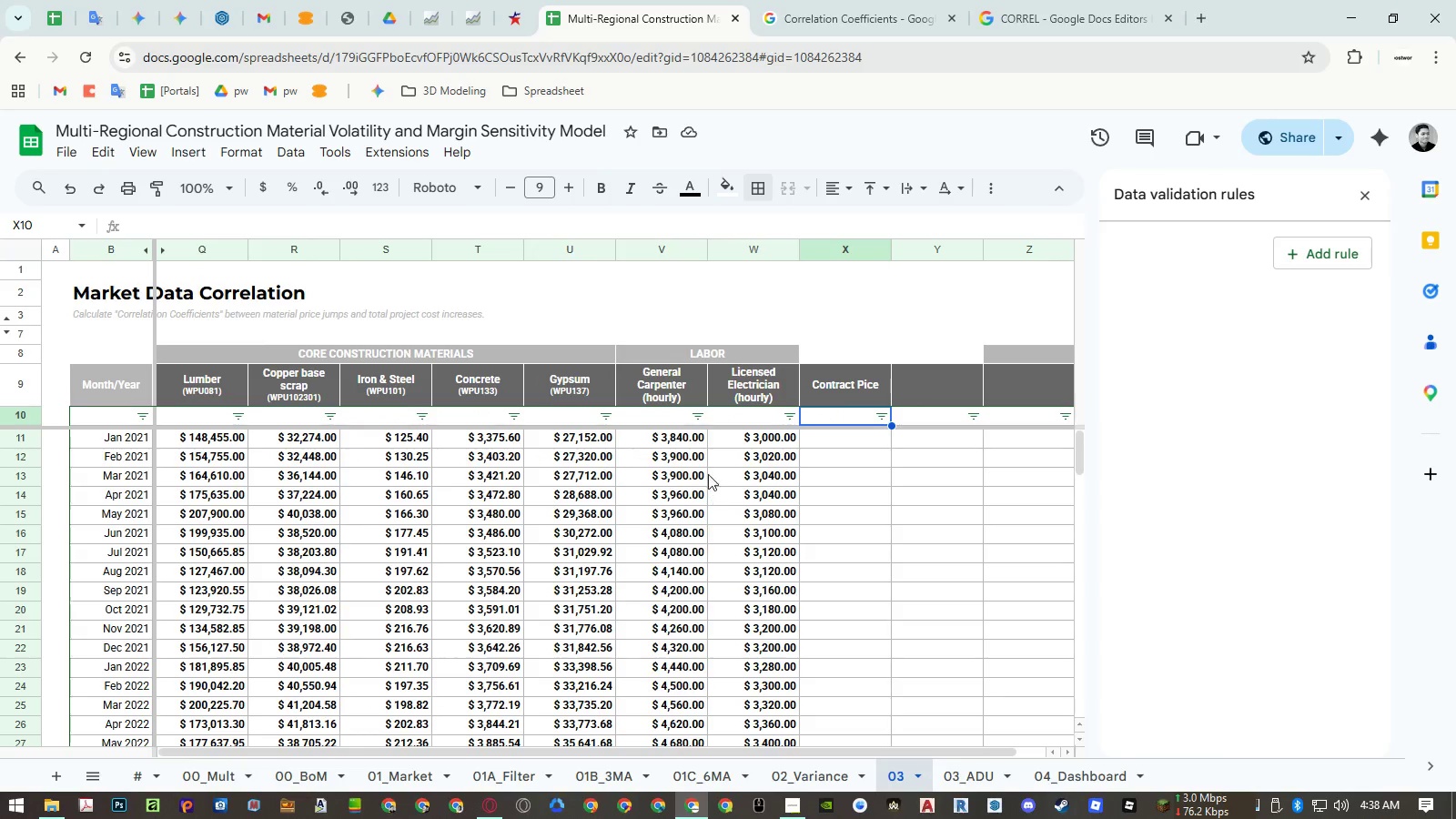 
hold_key(key=ShiftLeft, duration=0.41)
 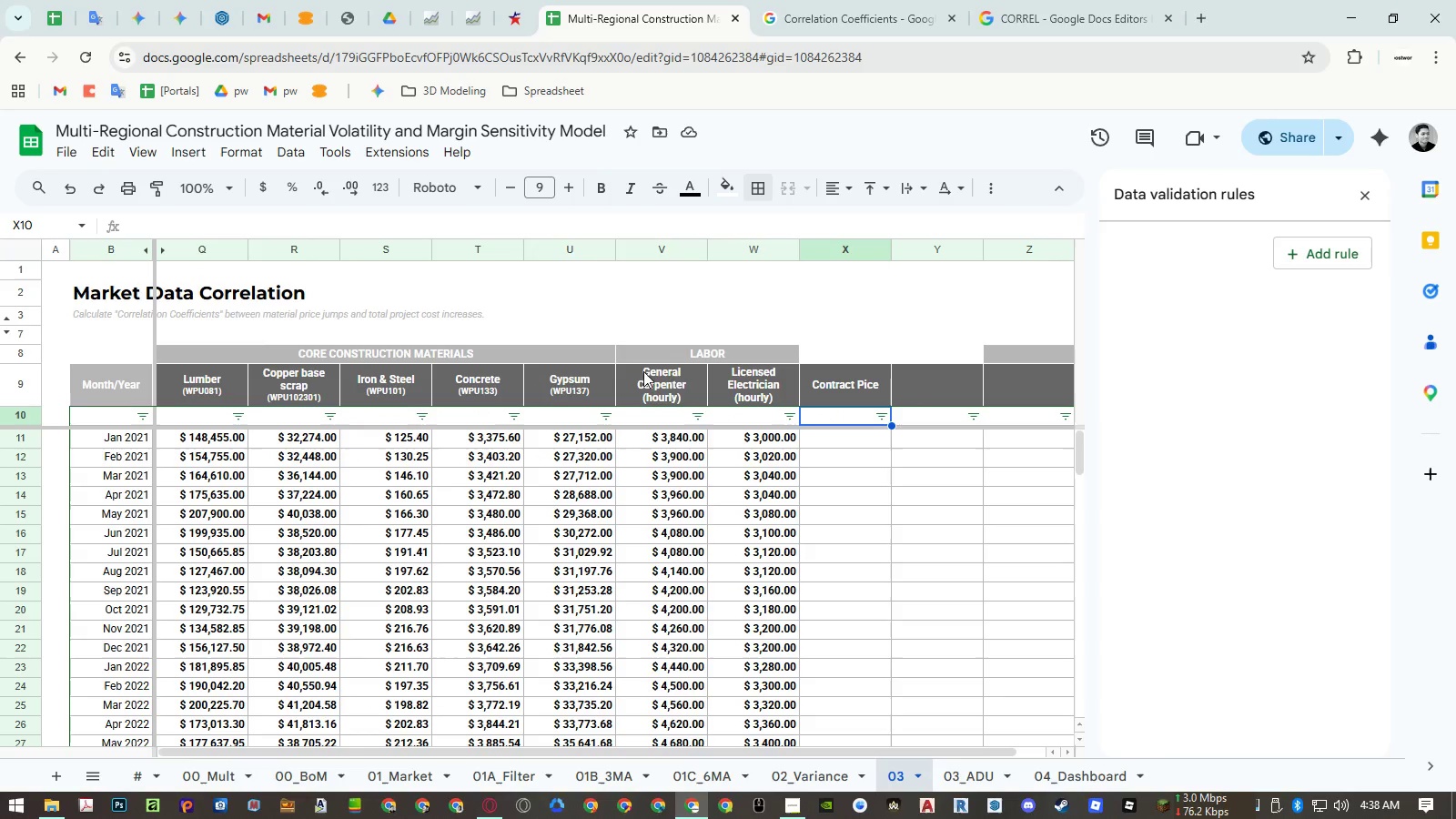 
scroll: coordinate [713, 489], scroll_direction: up, amount: 19.0
 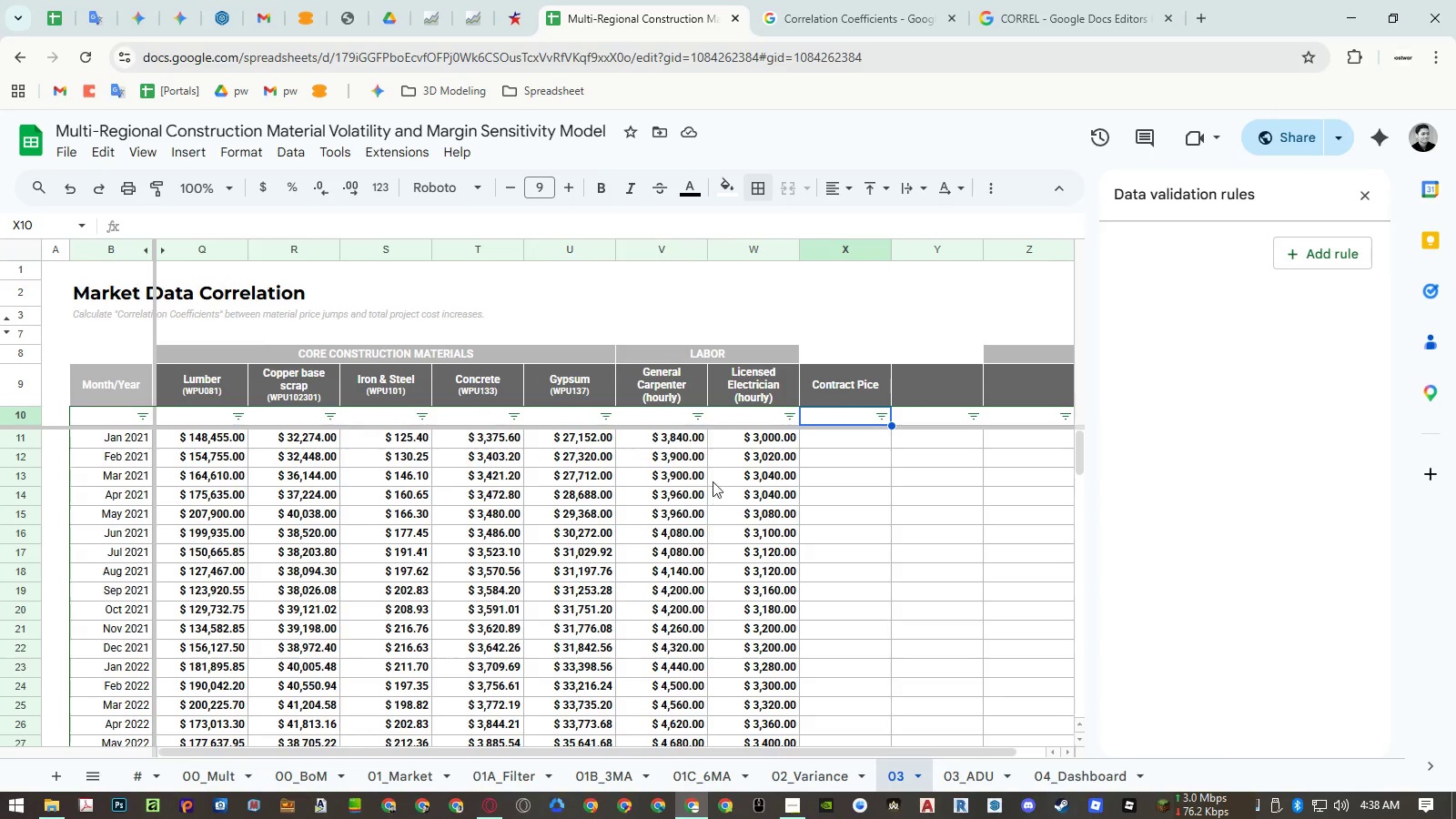 
hold_key(key=ShiftLeft, duration=1.51)
scroll: coordinate [801, 491], scroll_direction: up, amount: 8.0
 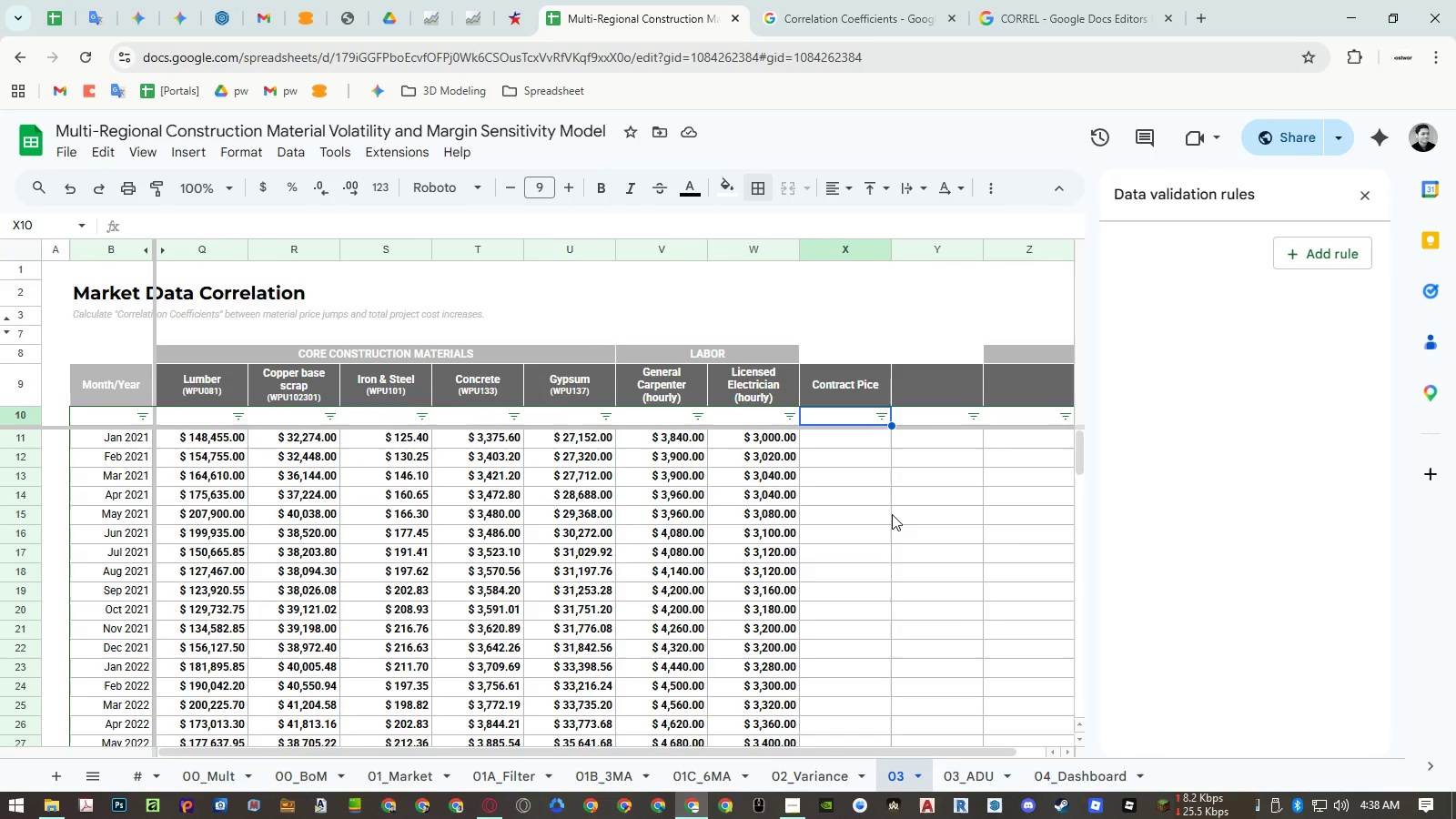 
hold_key(key=ShiftLeft, duration=0.36)
scroll: coordinate [873, 504], scroll_direction: up, amount: 13.0
 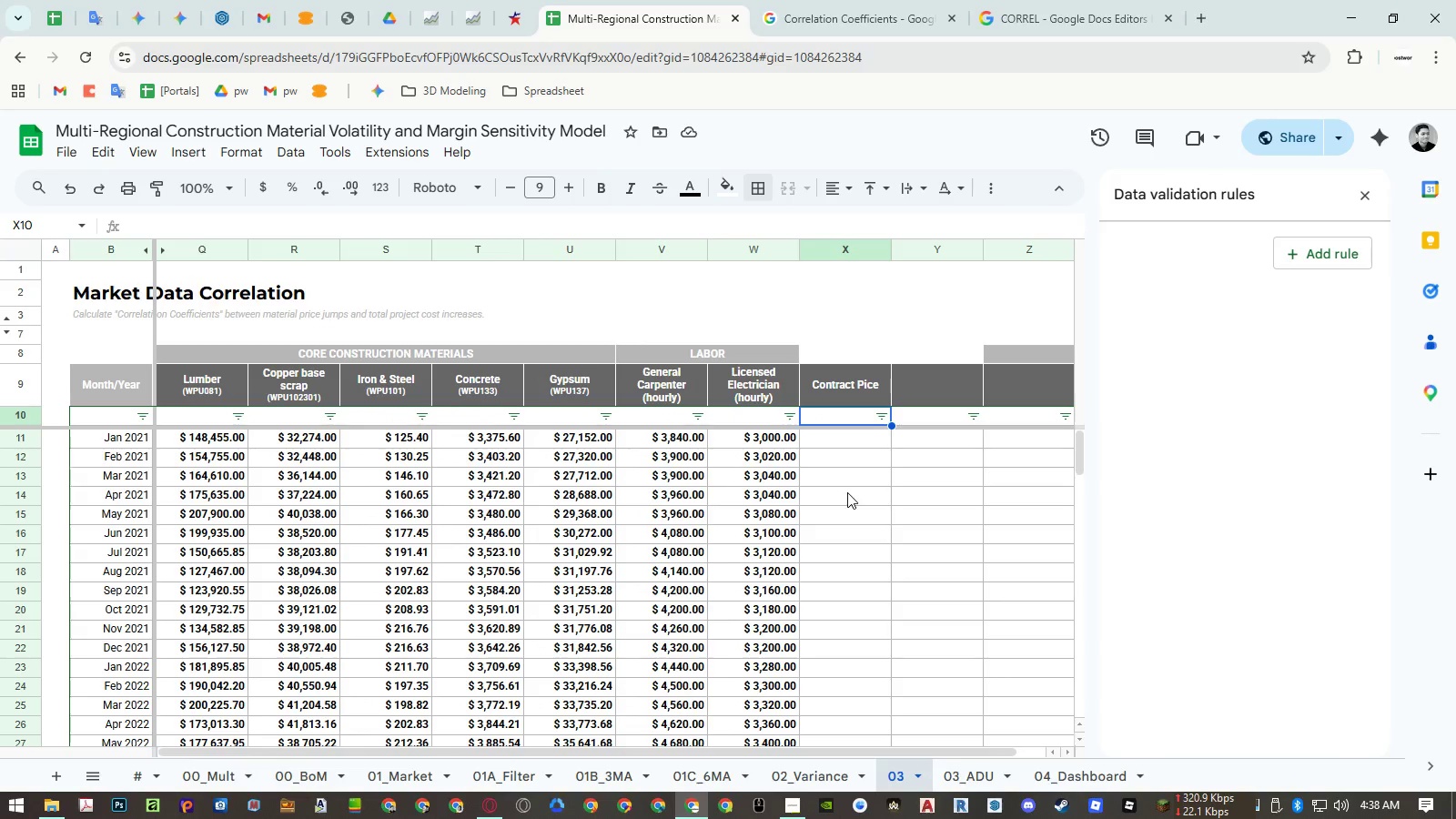 
wait(63.88)
 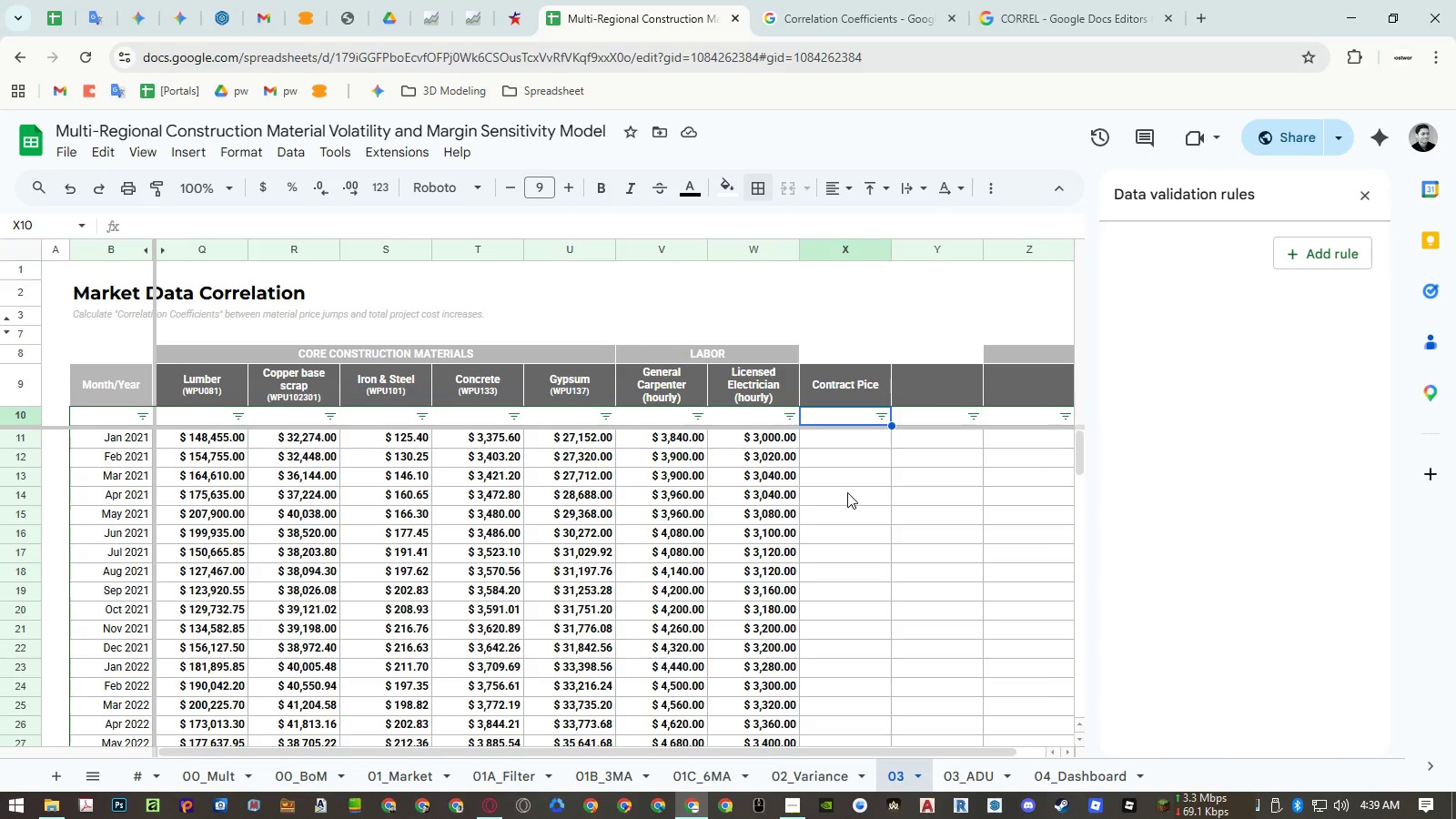 
left_click([835, 419])
 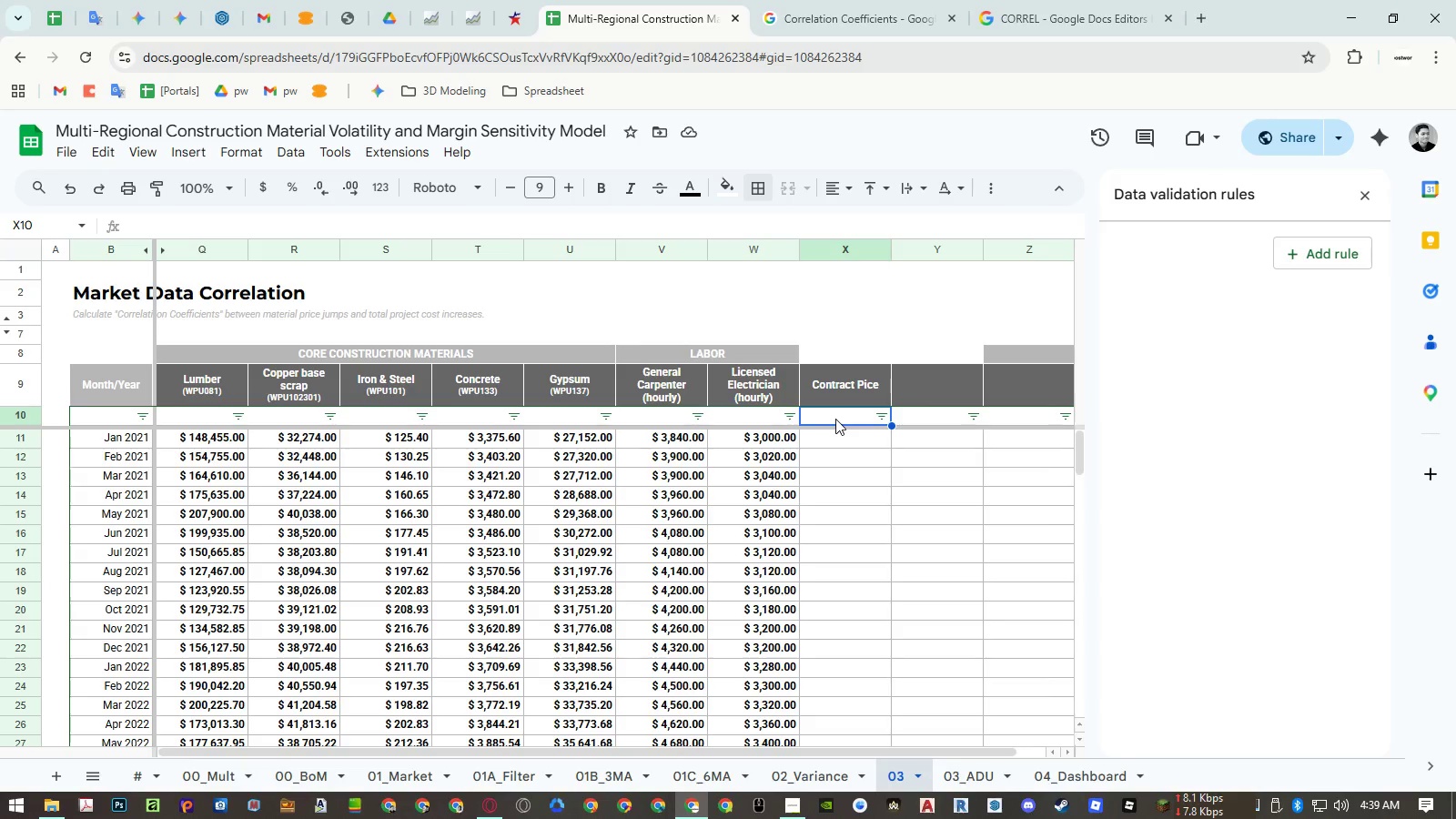 
type(=byro)
 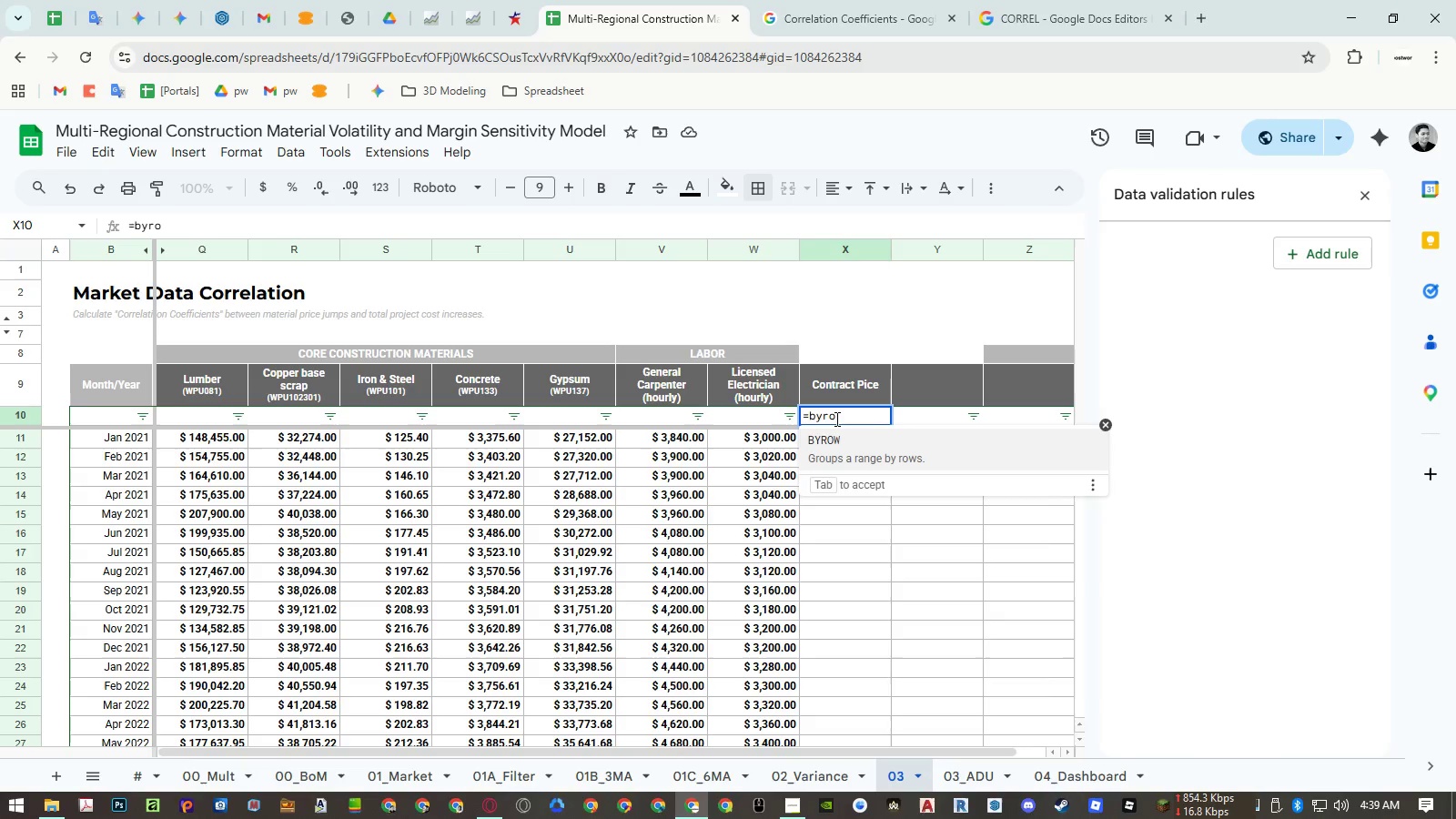 
key(Enter)
 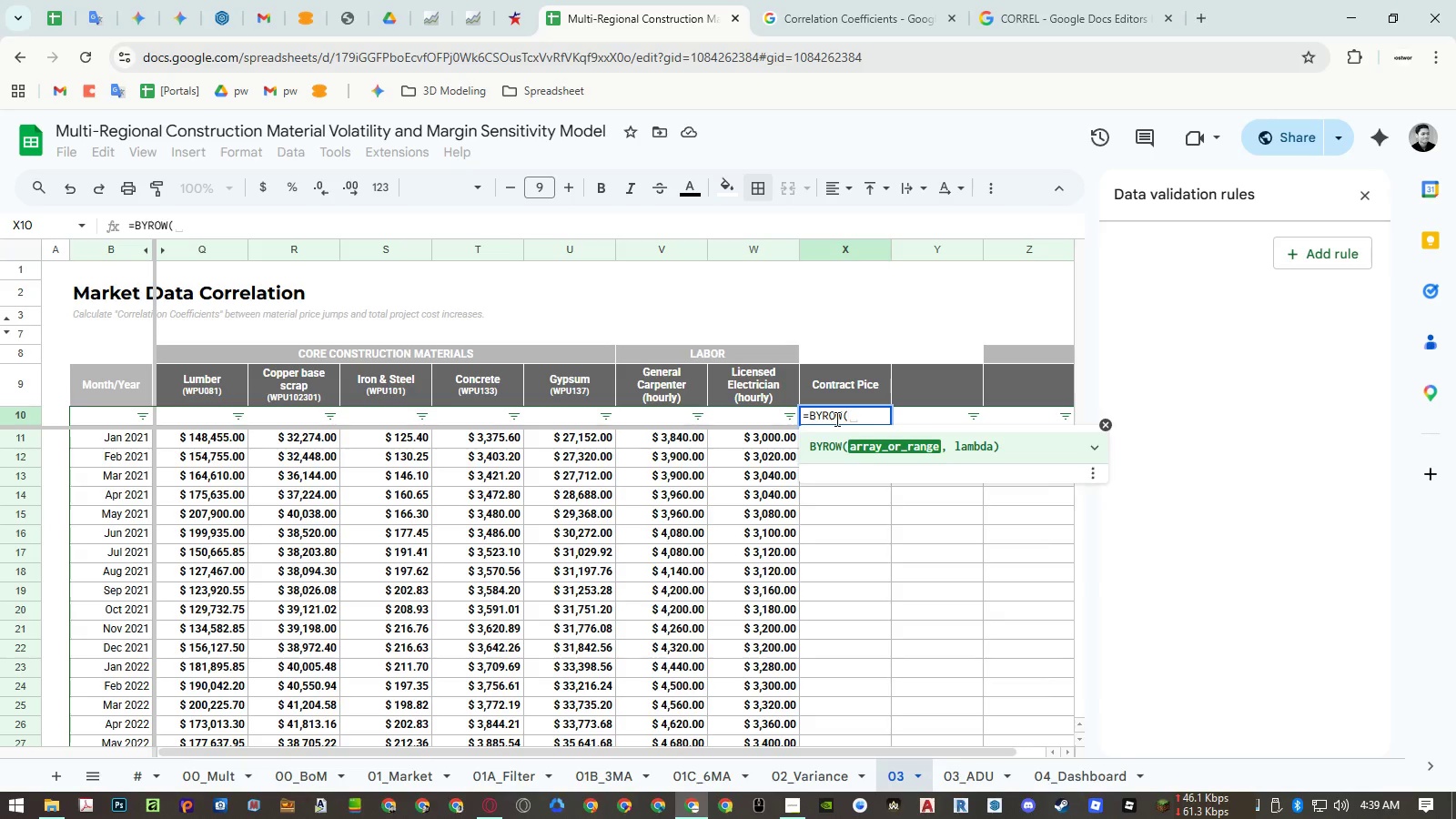 
wait(6.42)
 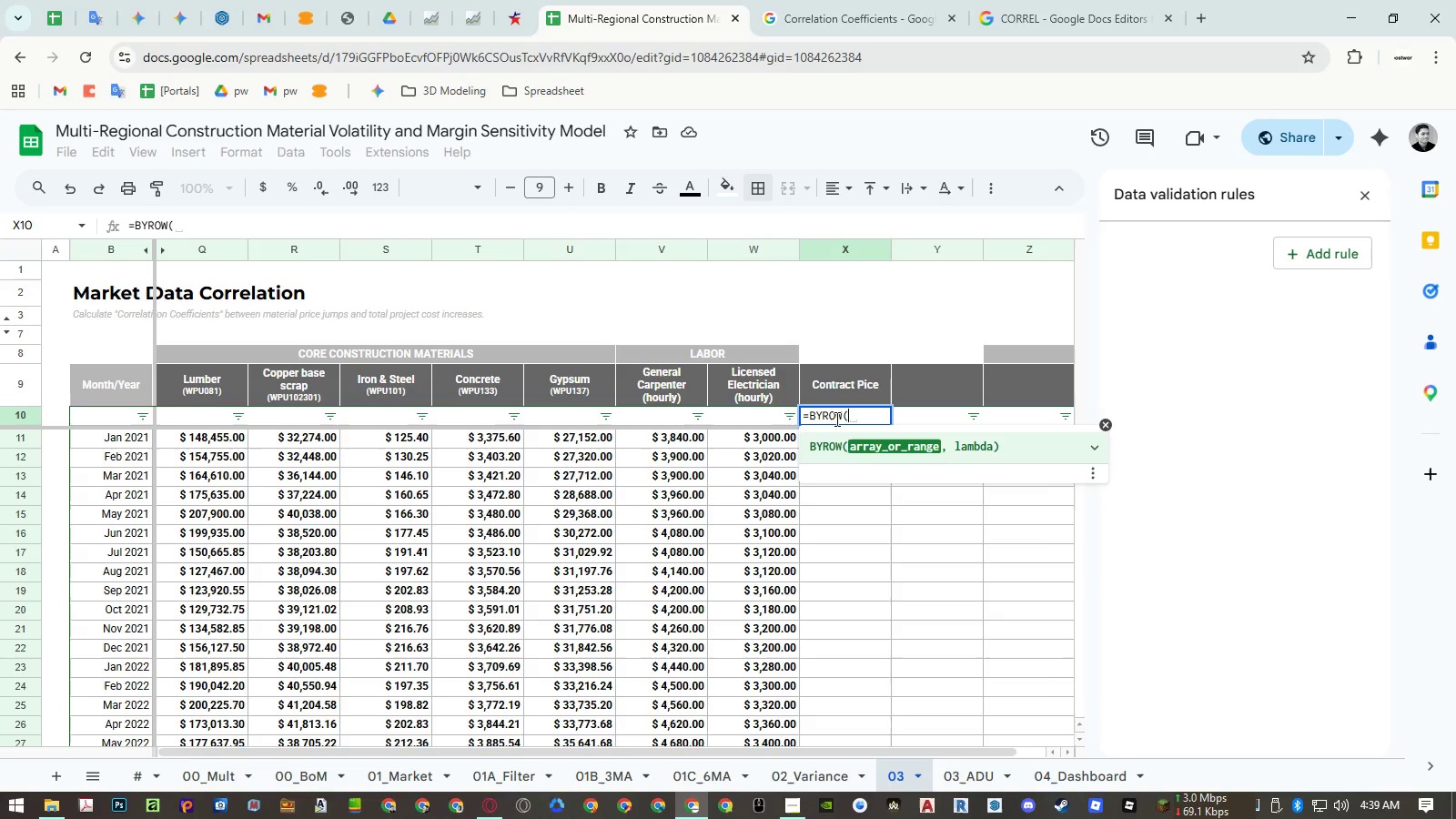 
key(ArrowLeft)
 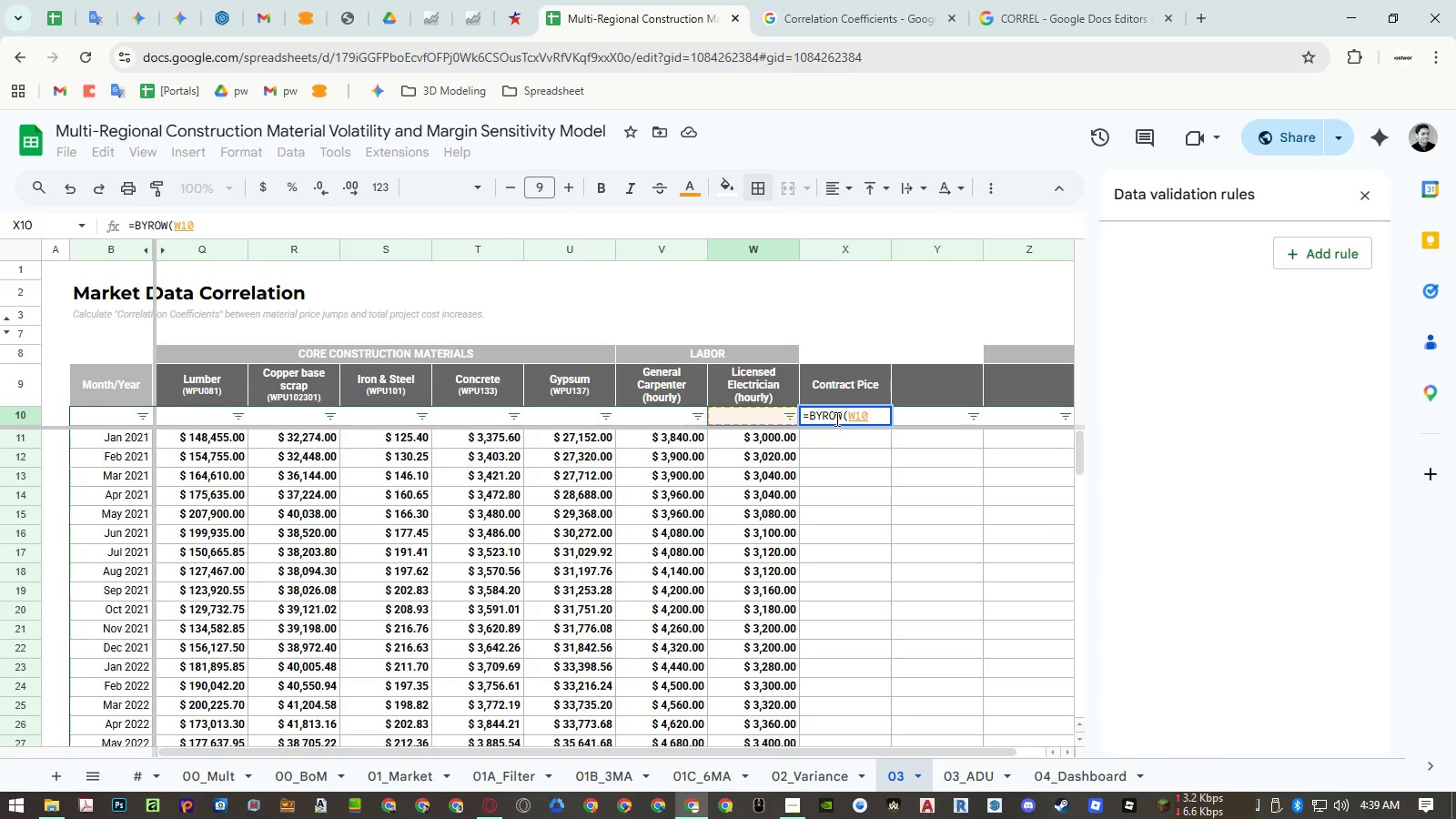 
key(Control+Shift+ControlLeft)
 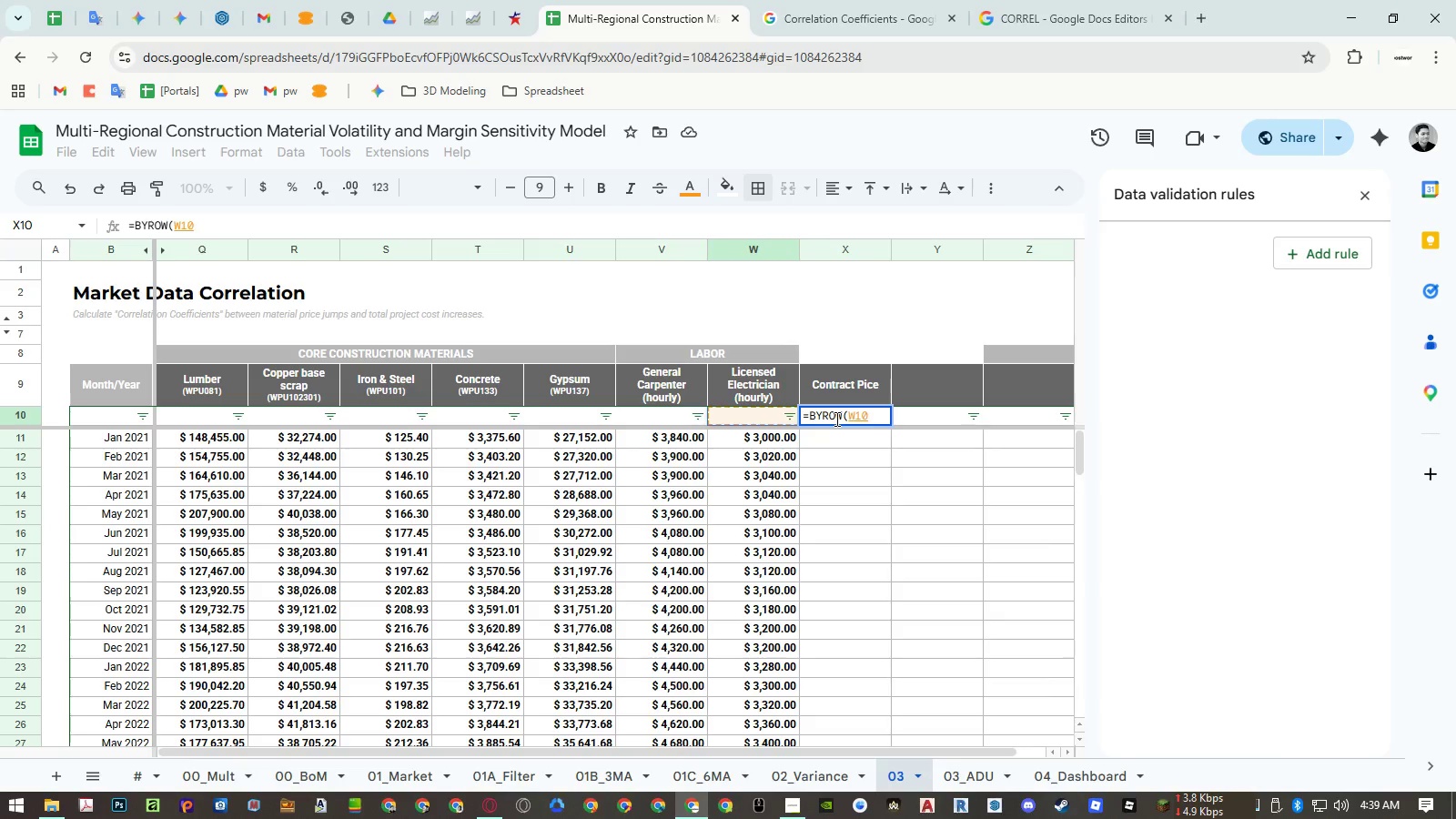 
key(Control+Shift+ArrowLeft)
 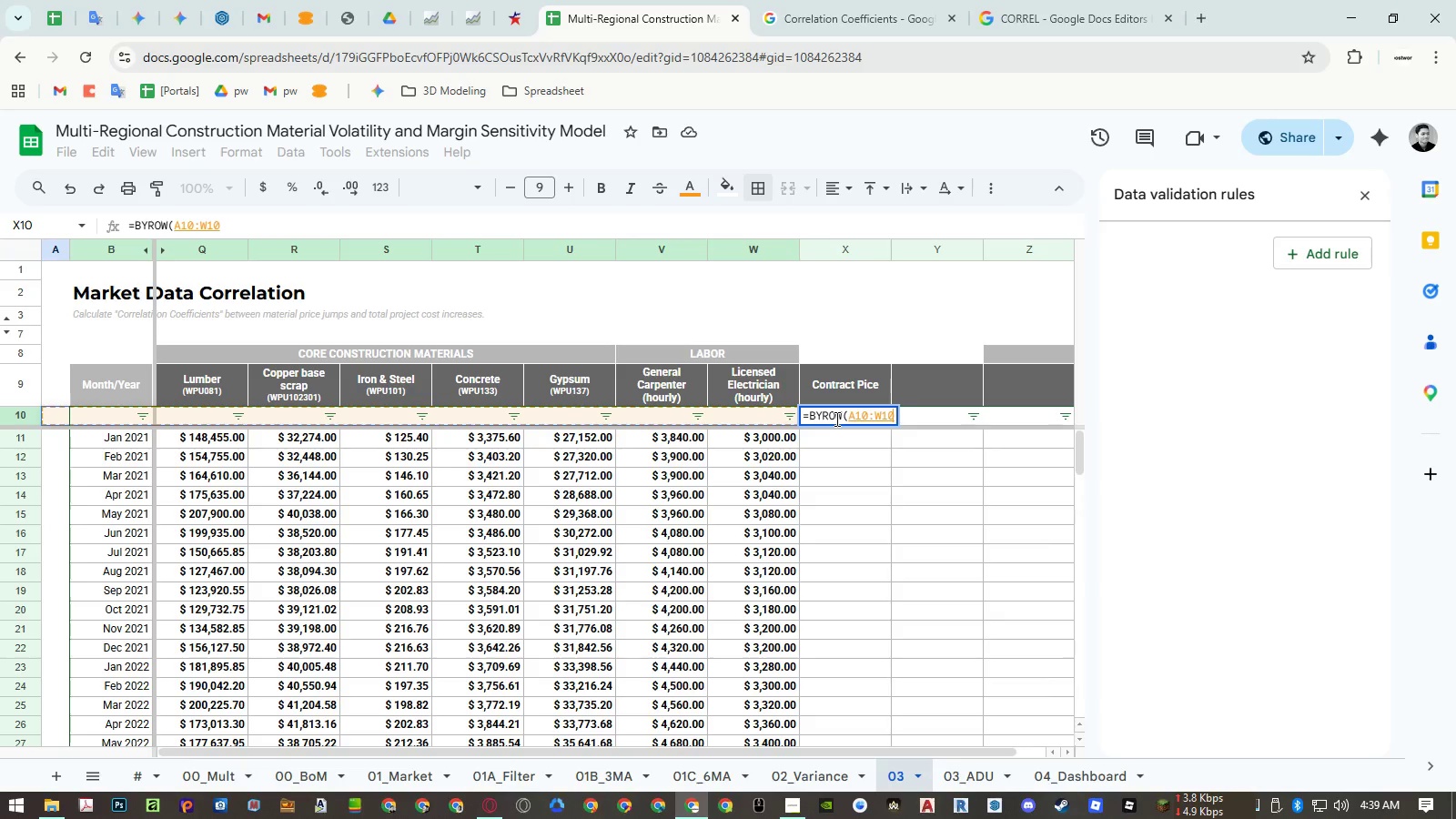 
key(Shift+ArrowRight)
 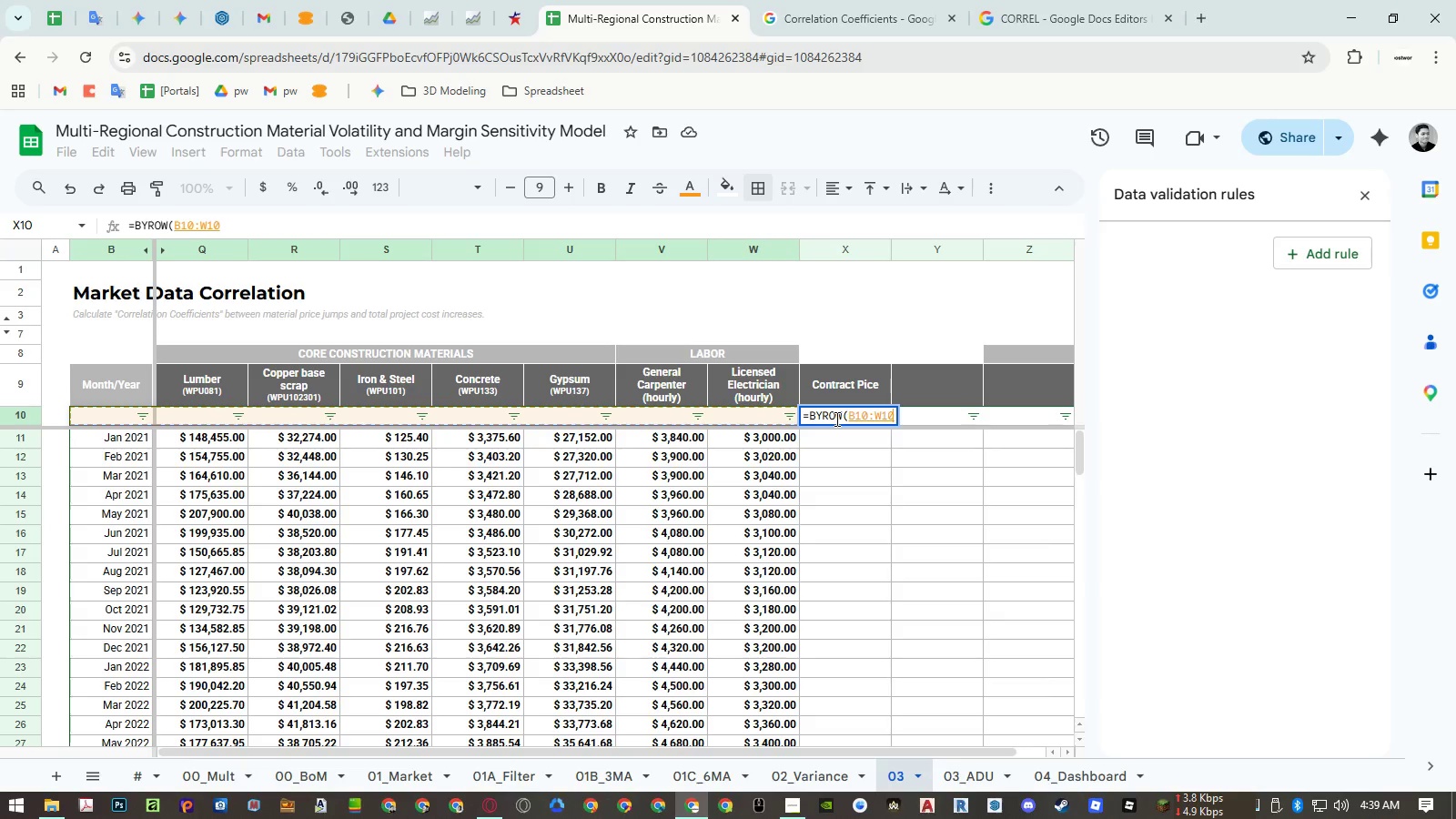 
key(Shift+ArrowRight)
 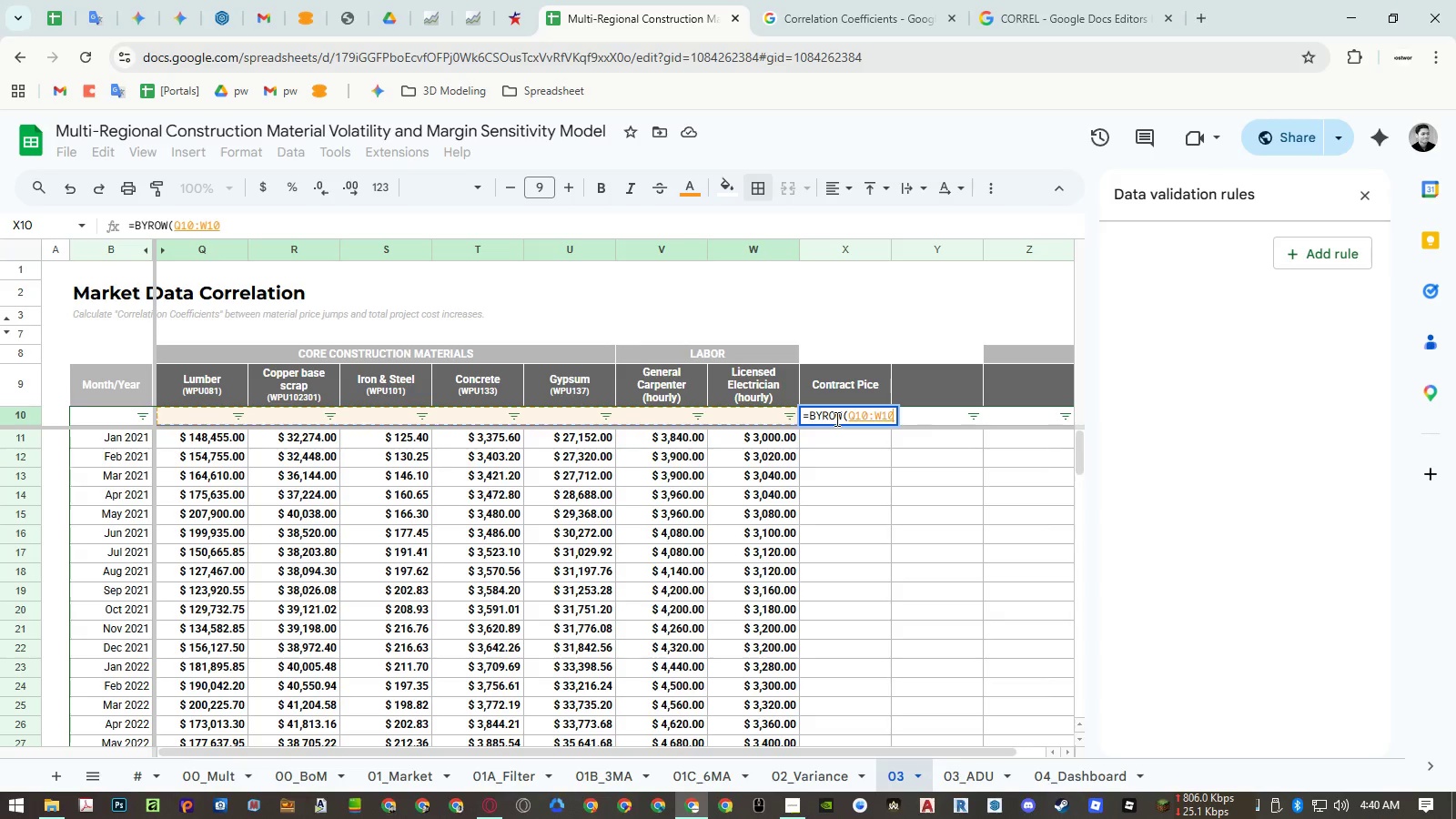 
key(Shift+ArrowDown)
 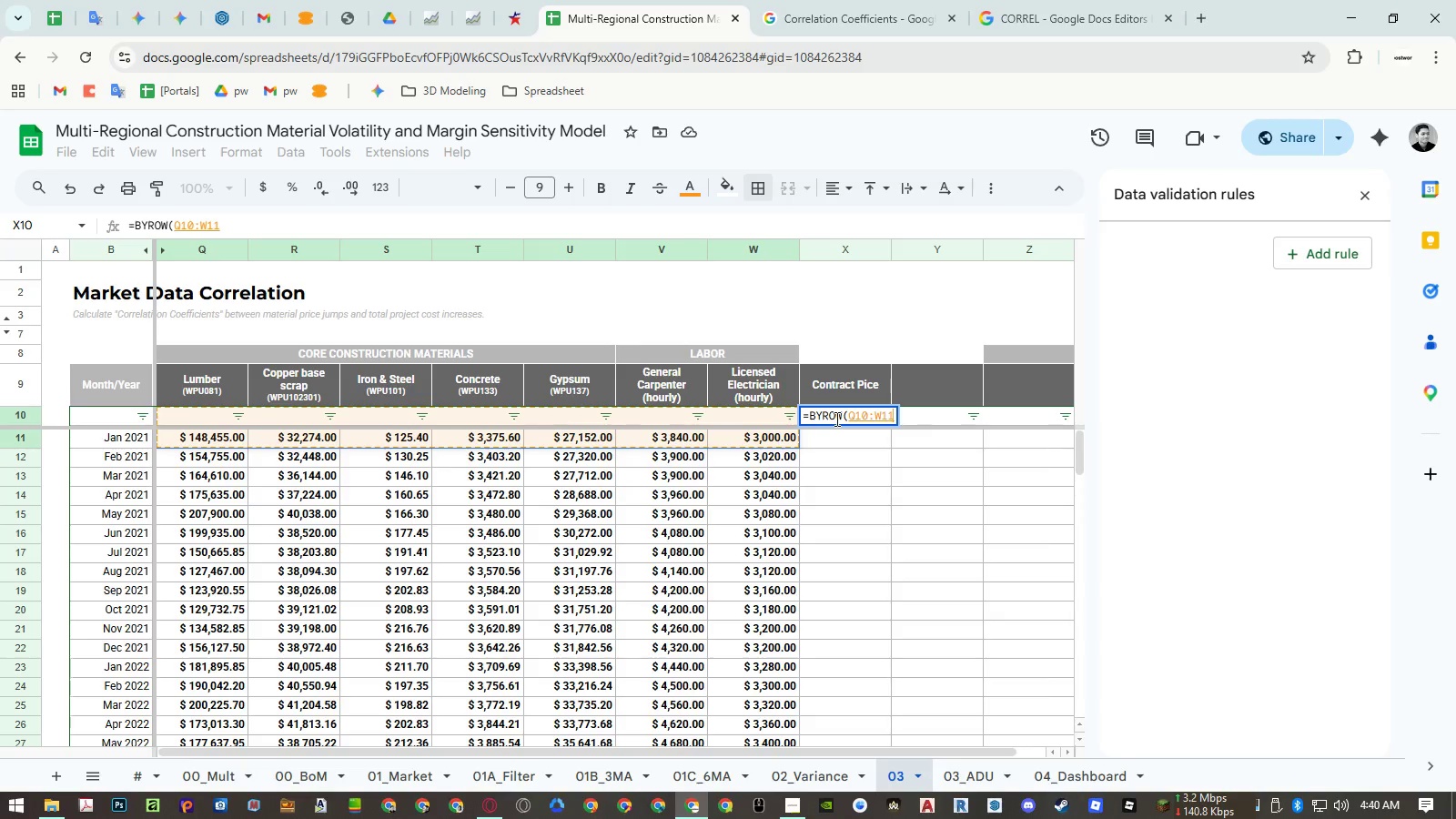 
key(Backspace)
 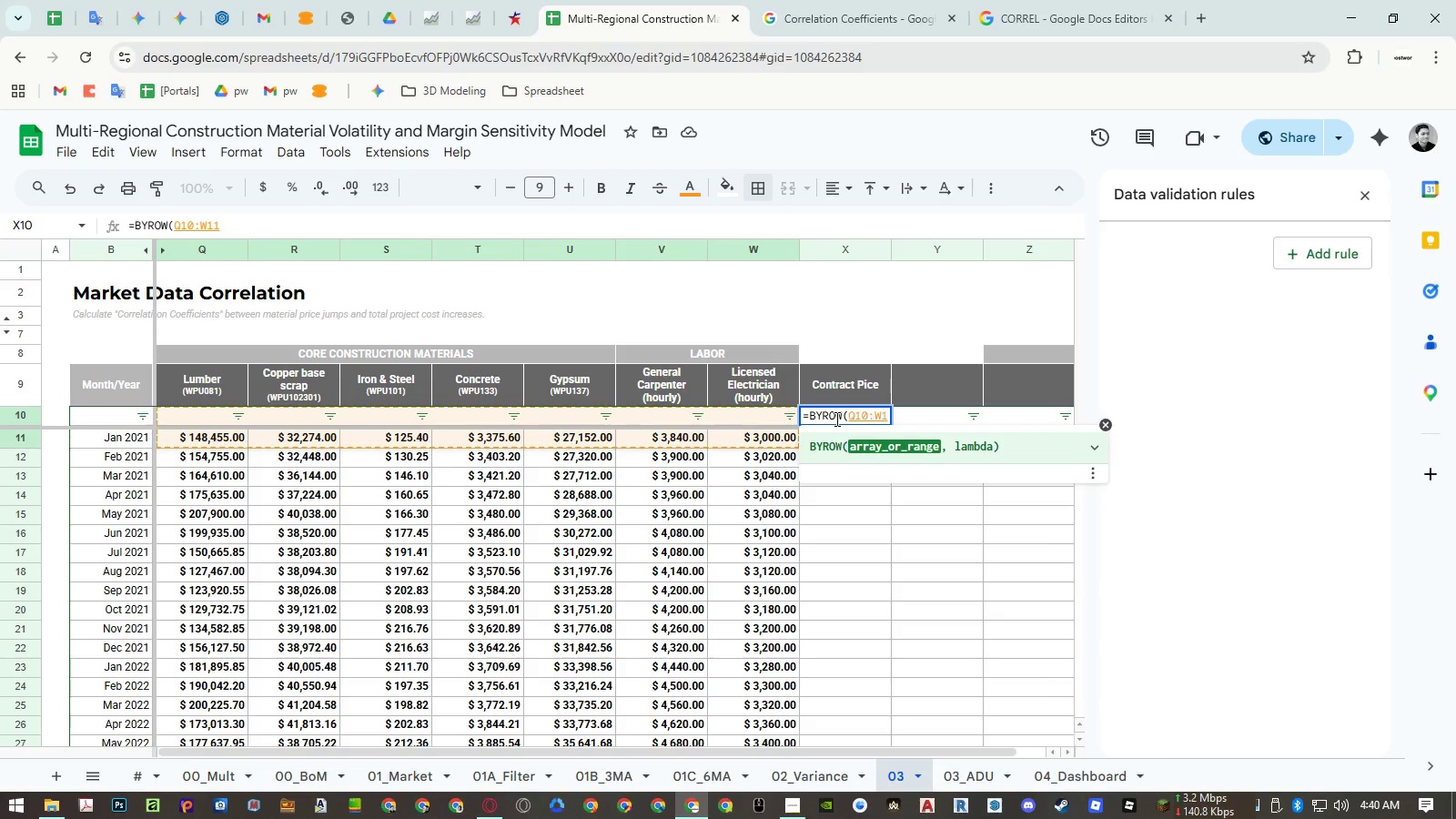 
key(Backspace)
 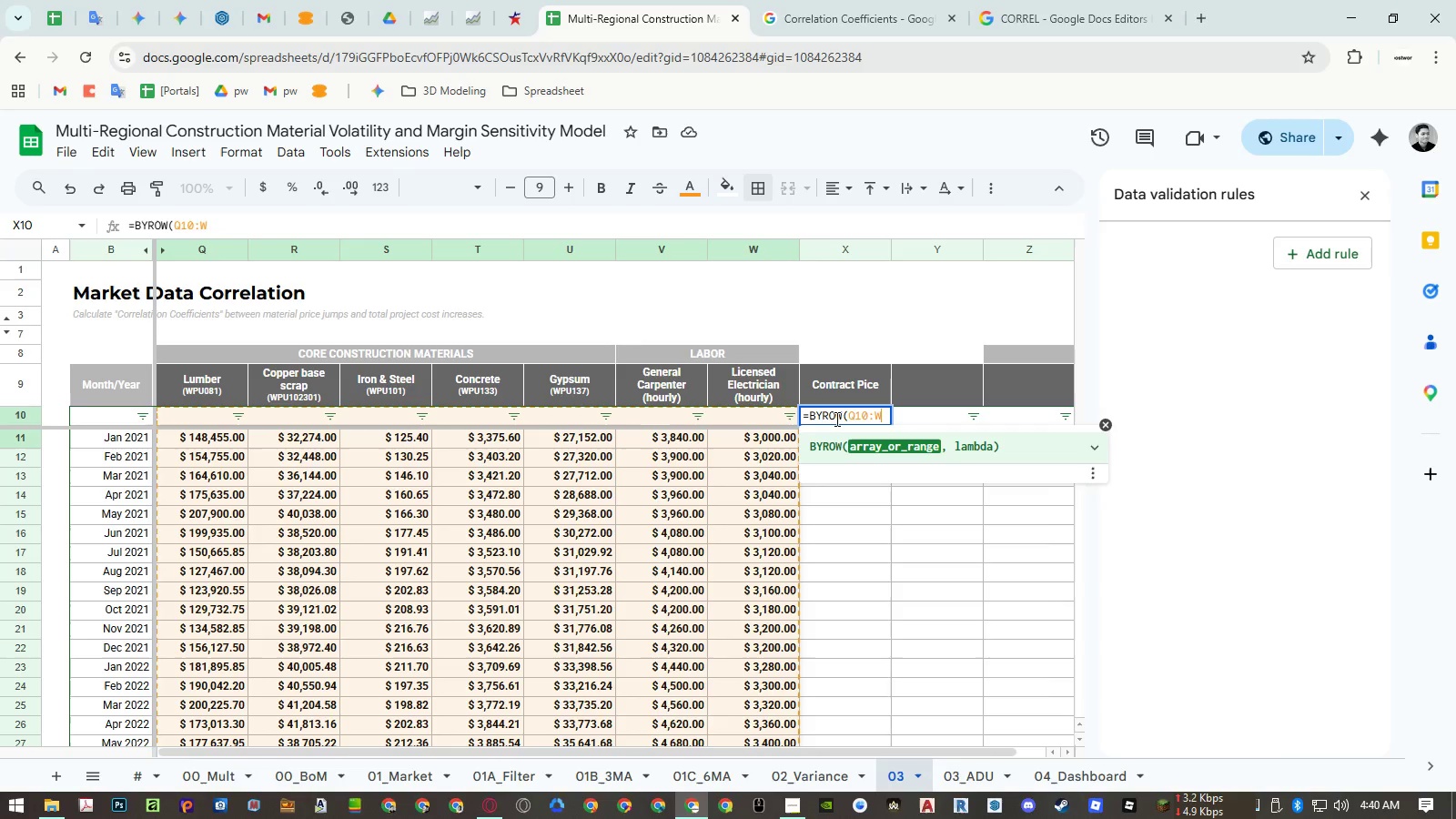 
type(,lambd)
key(Backspace)
key(Backspace)
key(Backspace)
key(Backspace)
key(Backspace)
 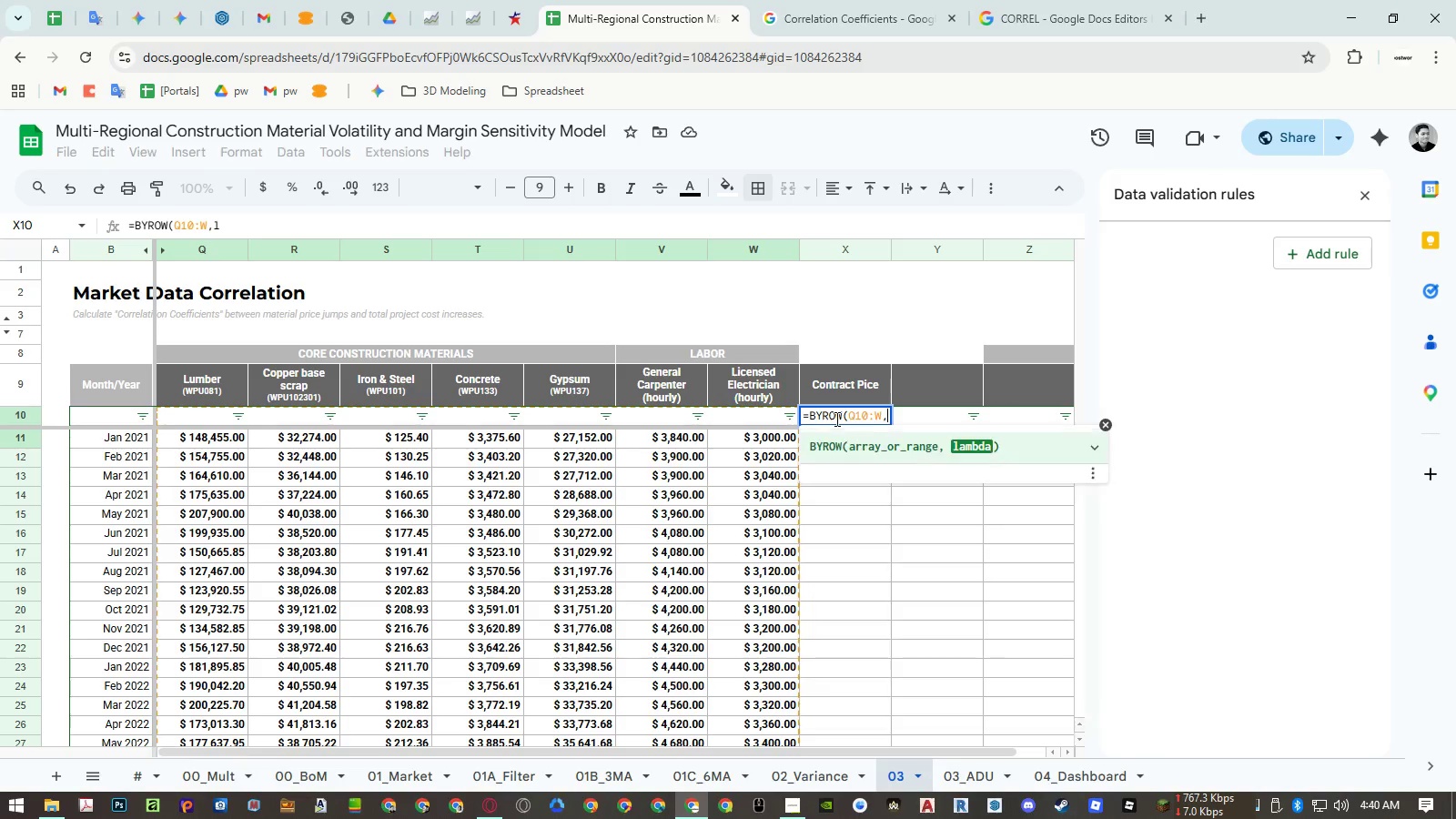 
key(Control+Enter)
 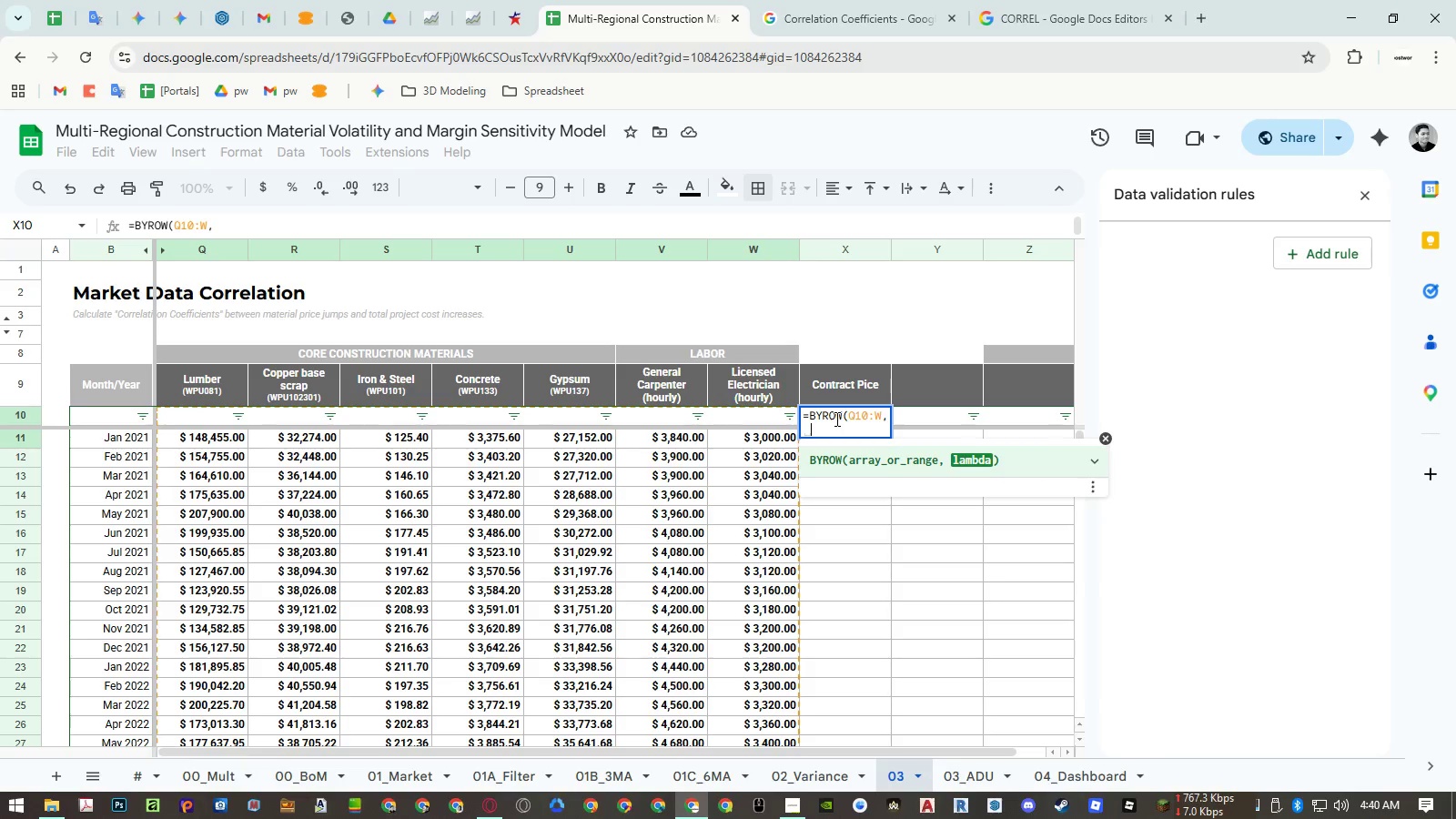 
type(lambd)
 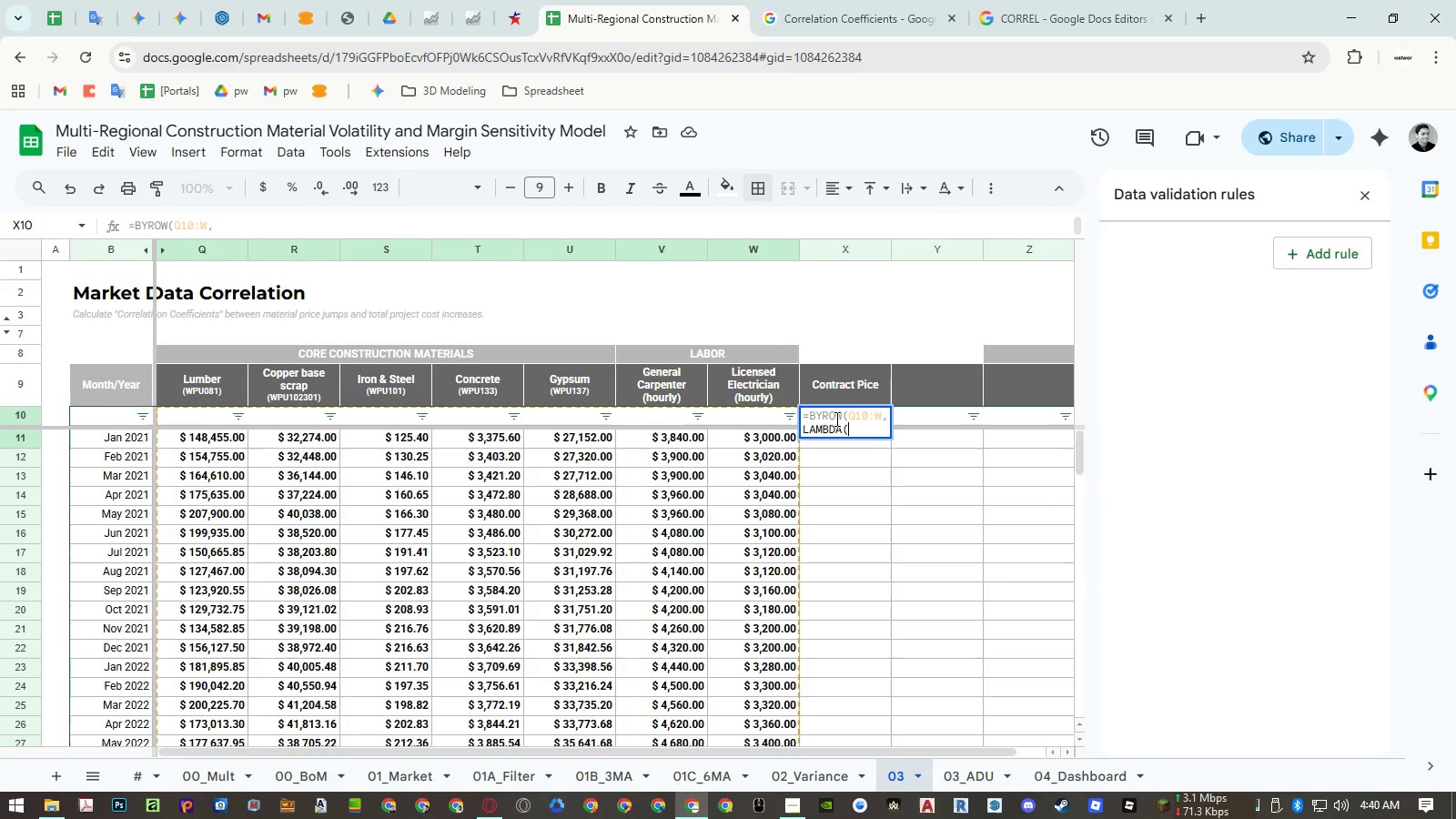 
key(Enter)
 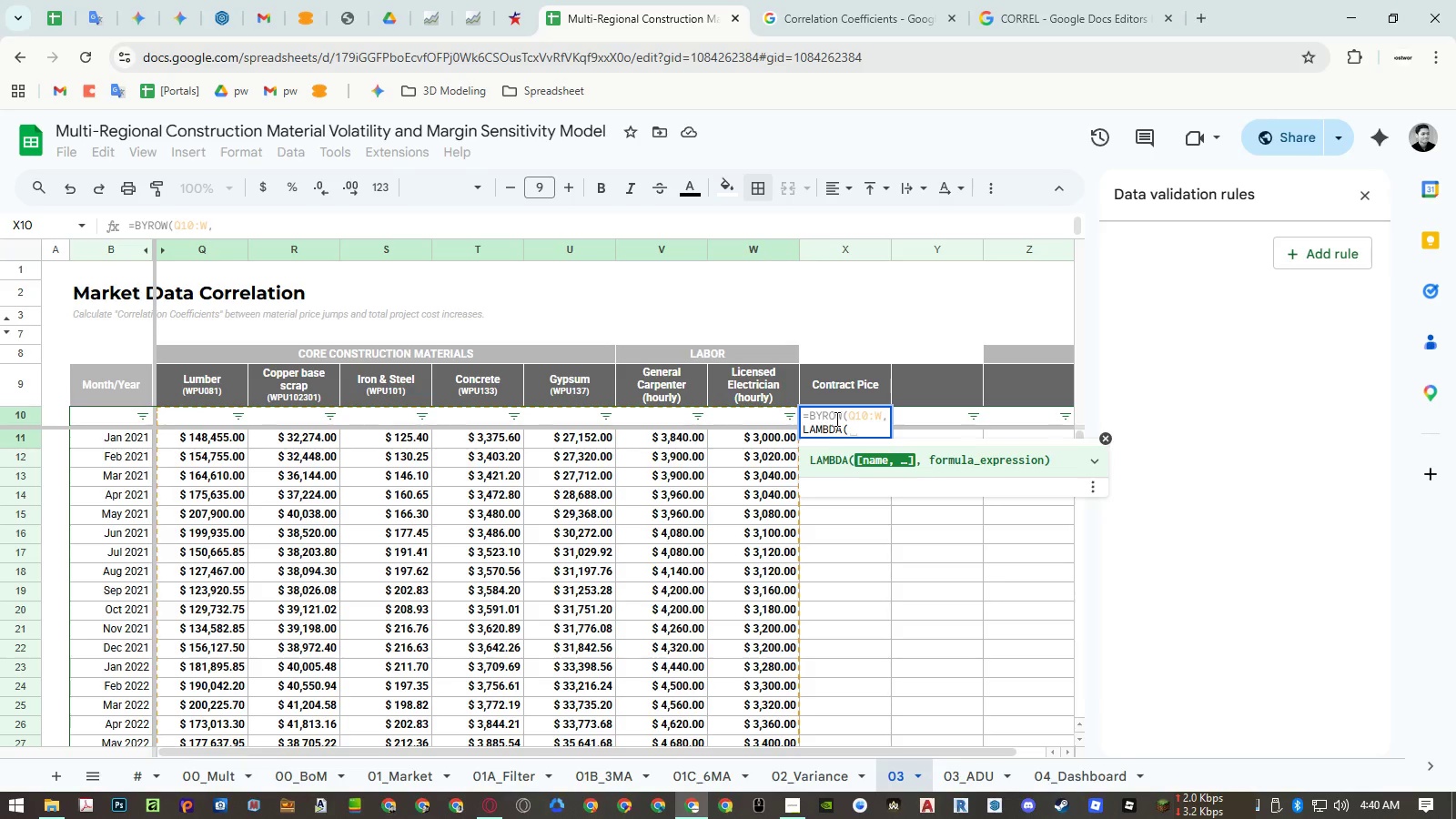 
type(row,if)
 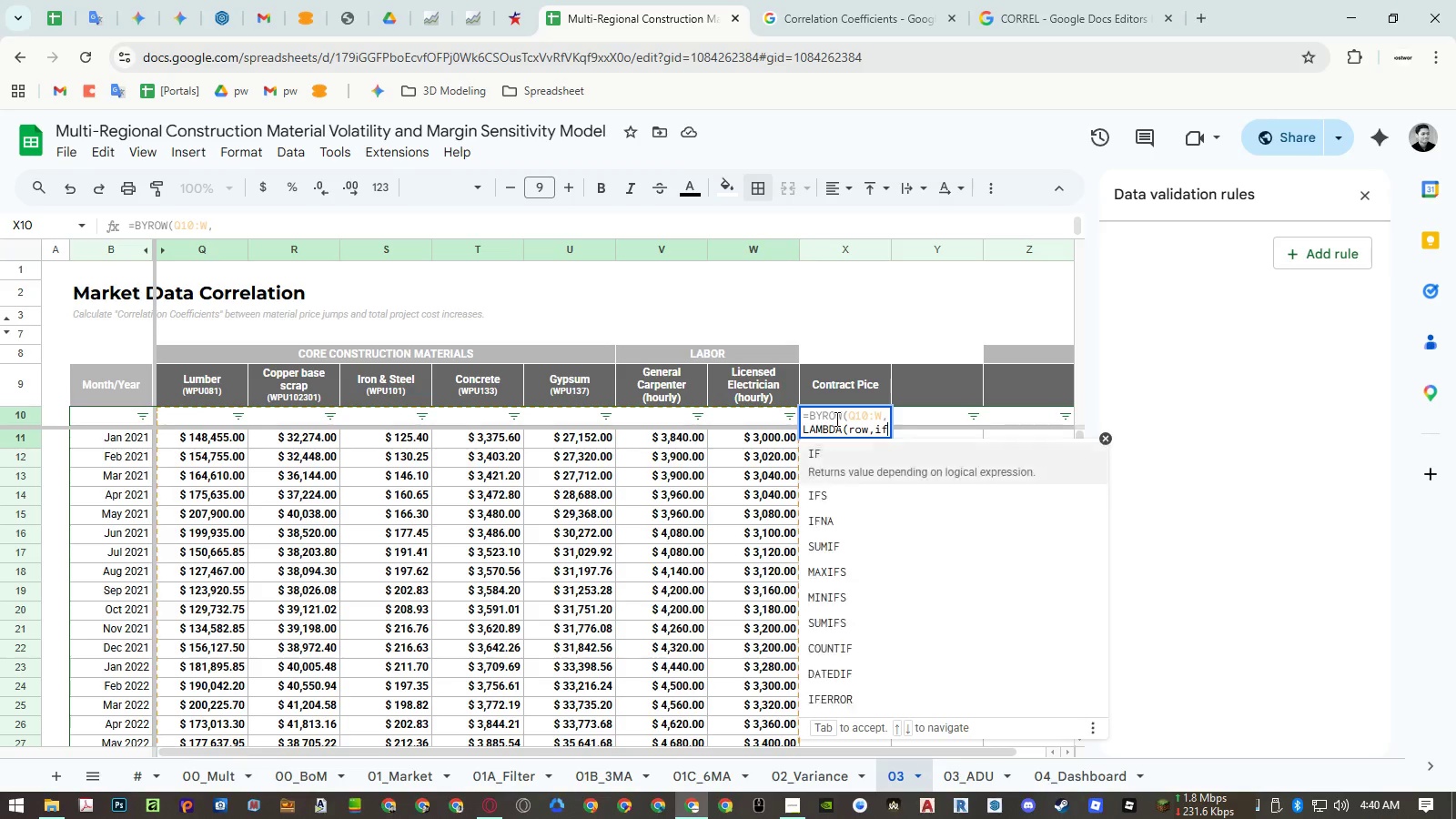 
key(Enter)
 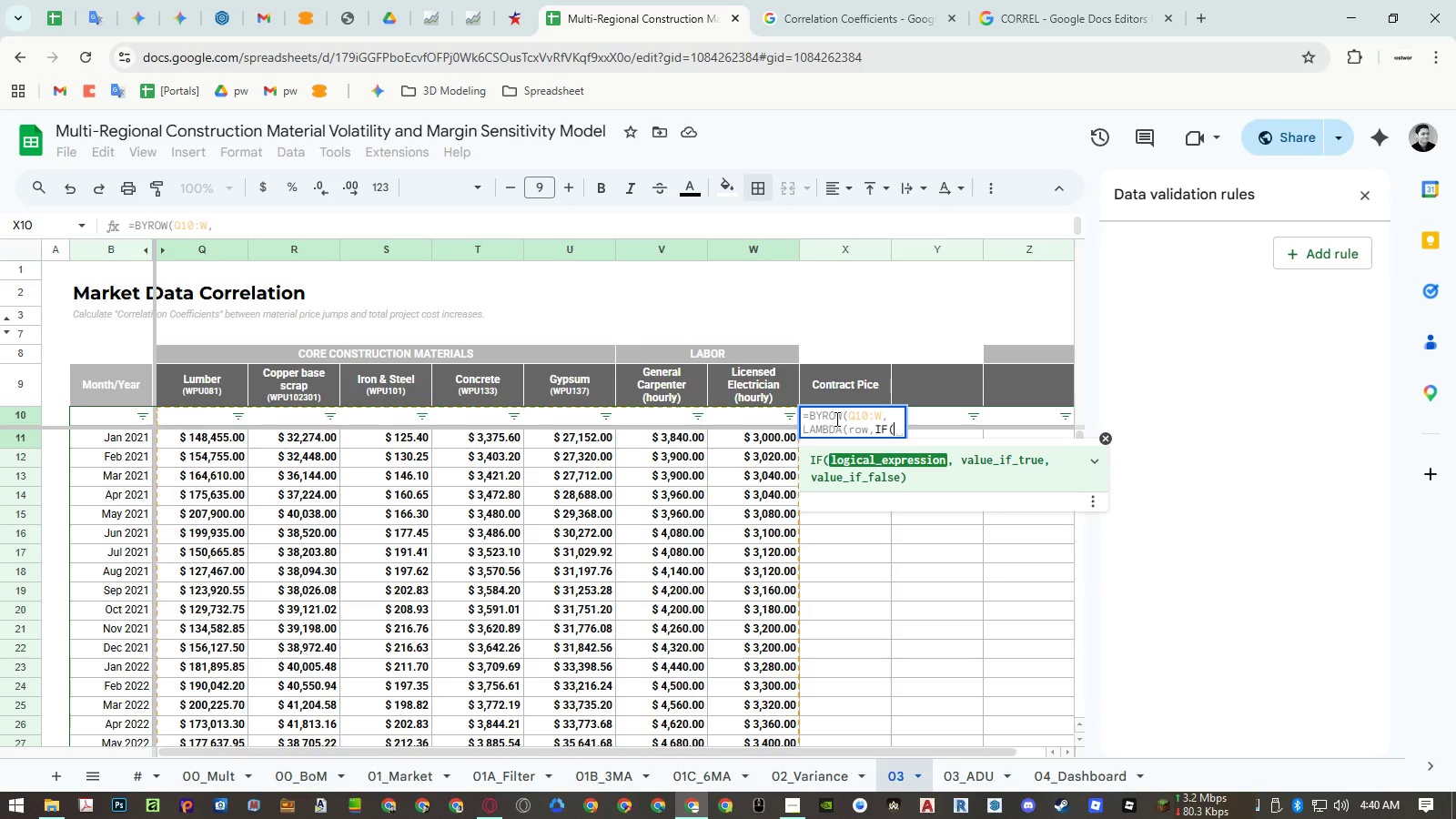 
type(count)
 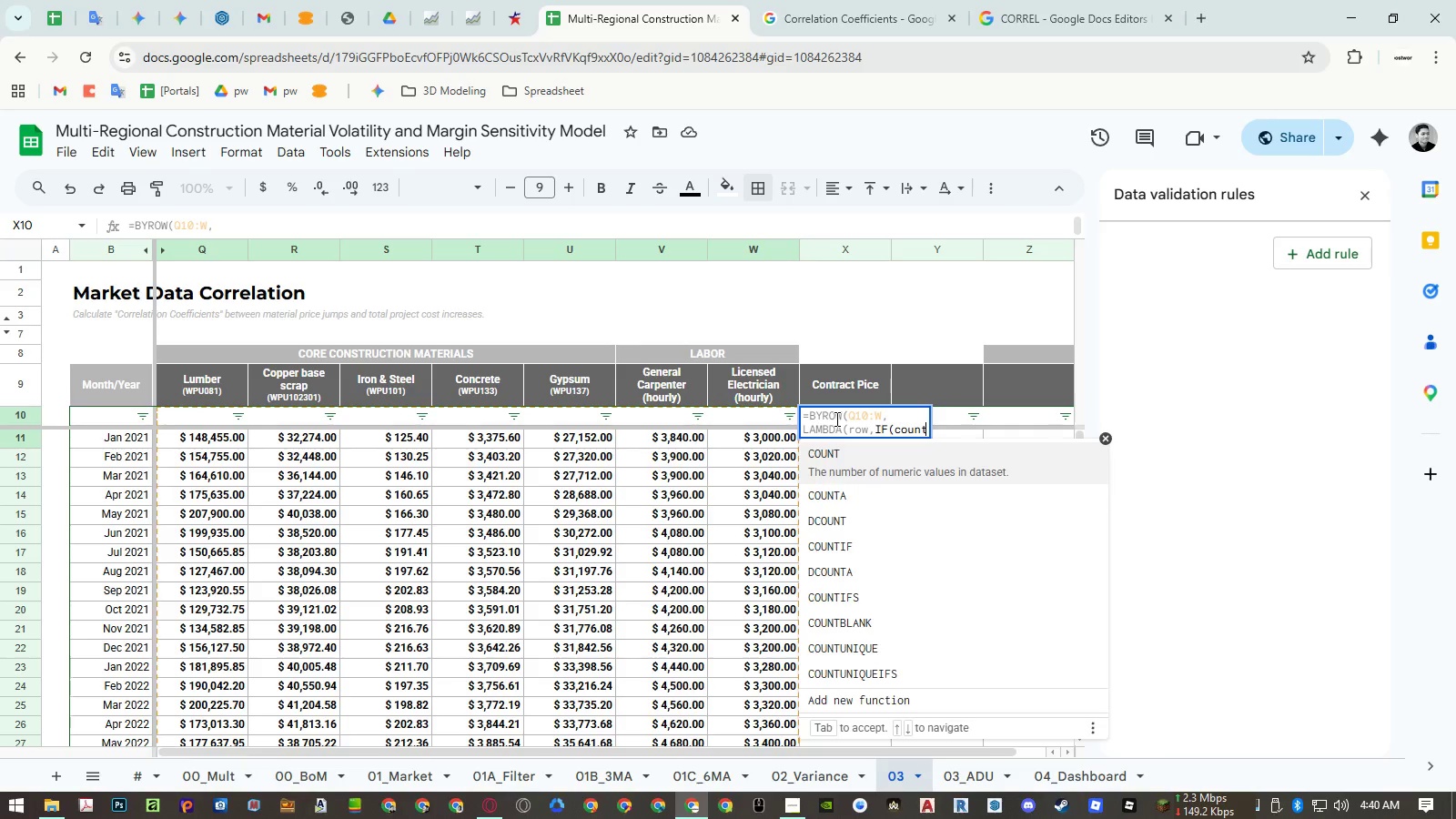 
key(Enter)
 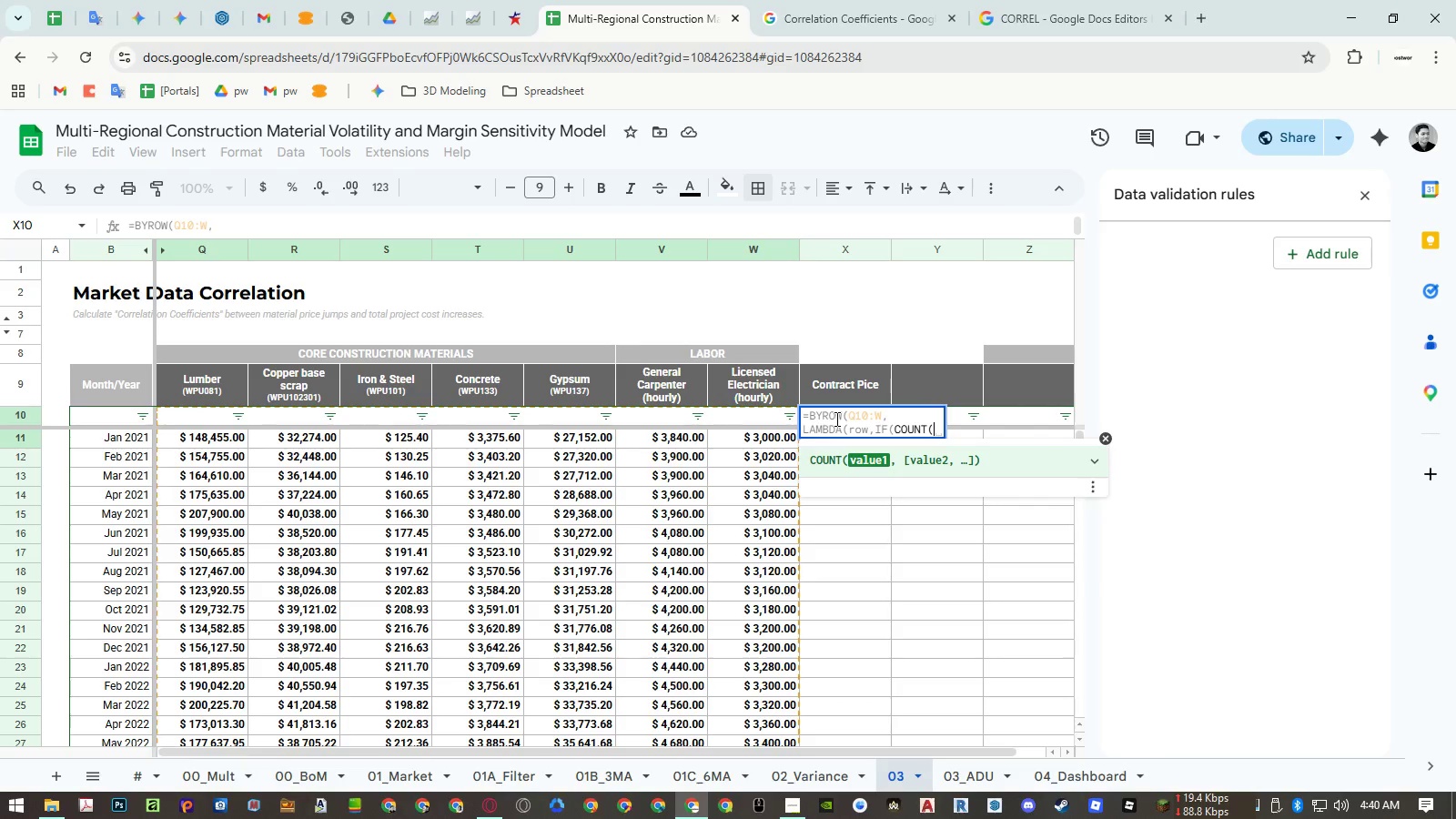 
type(row))
 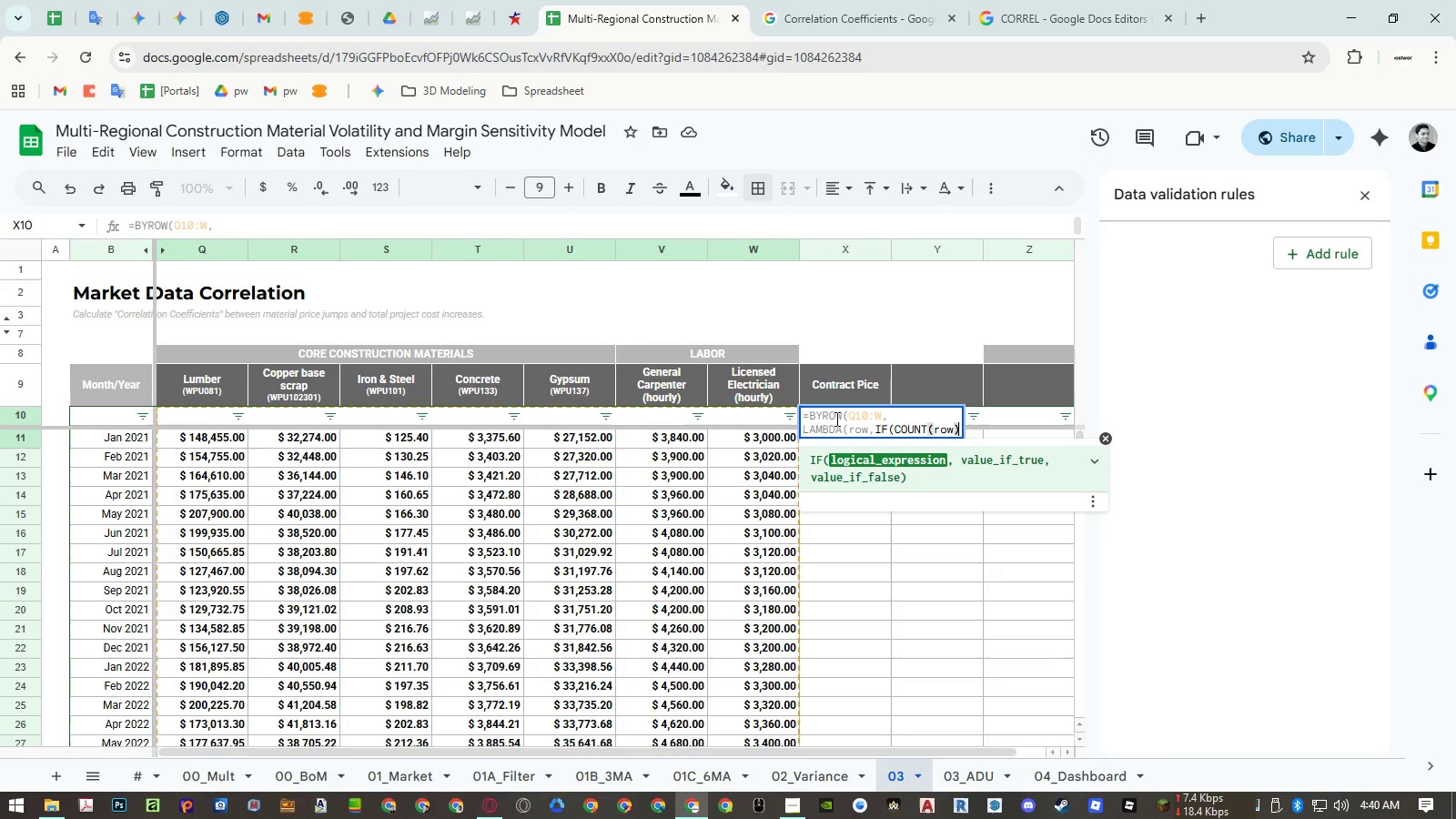 
key(Equal)
 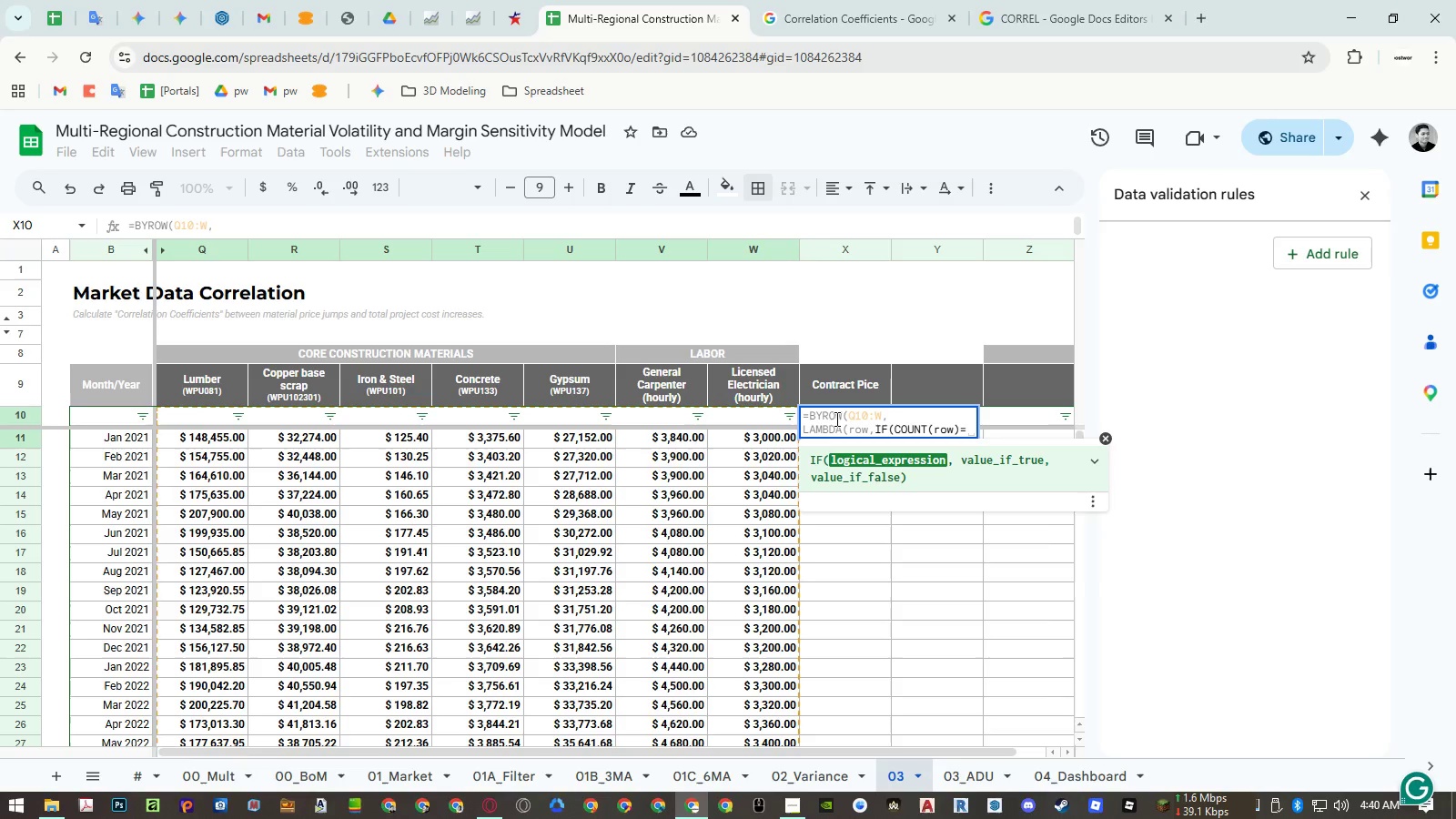 
key(0)
 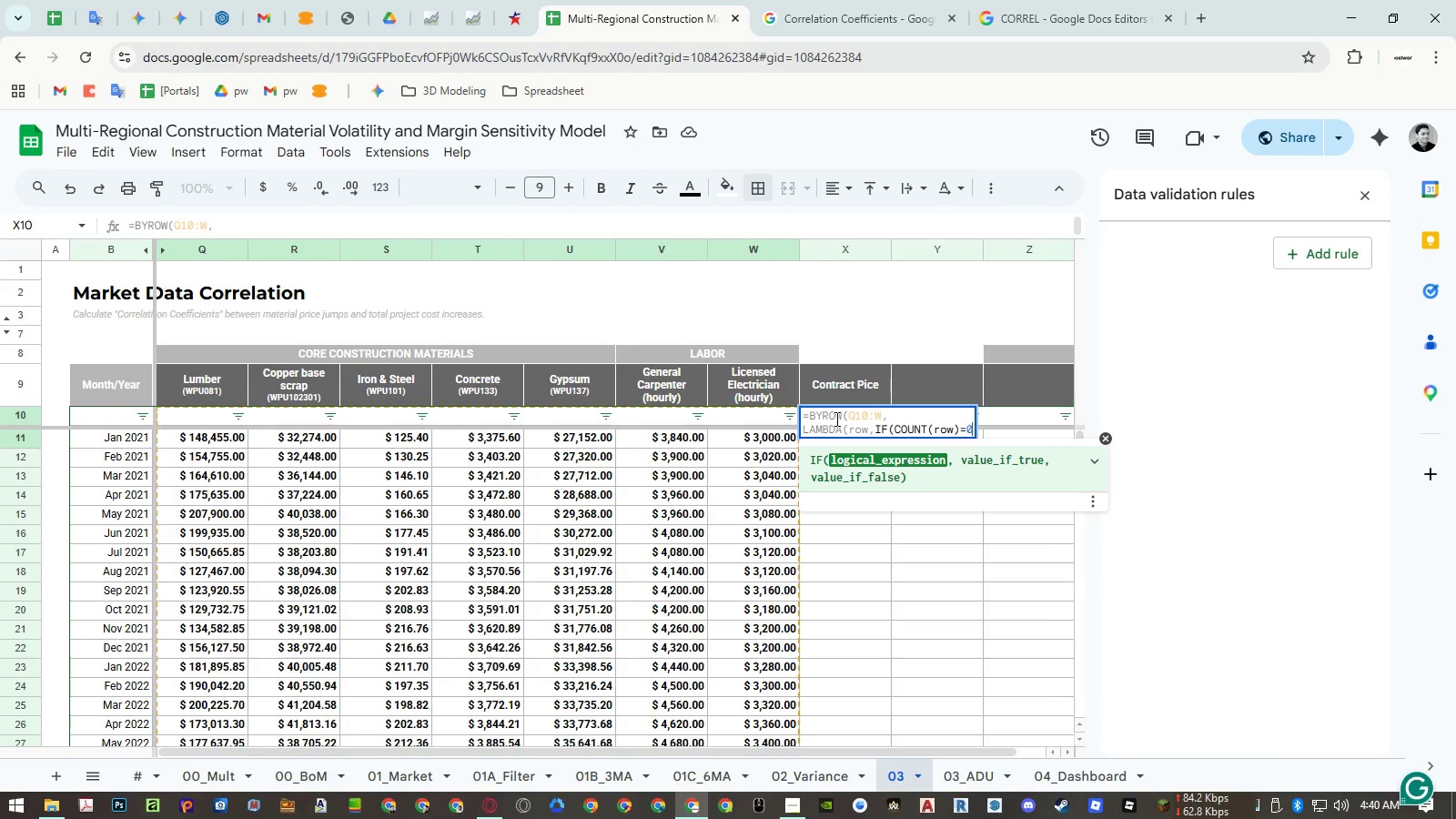 
wait(5.05)
 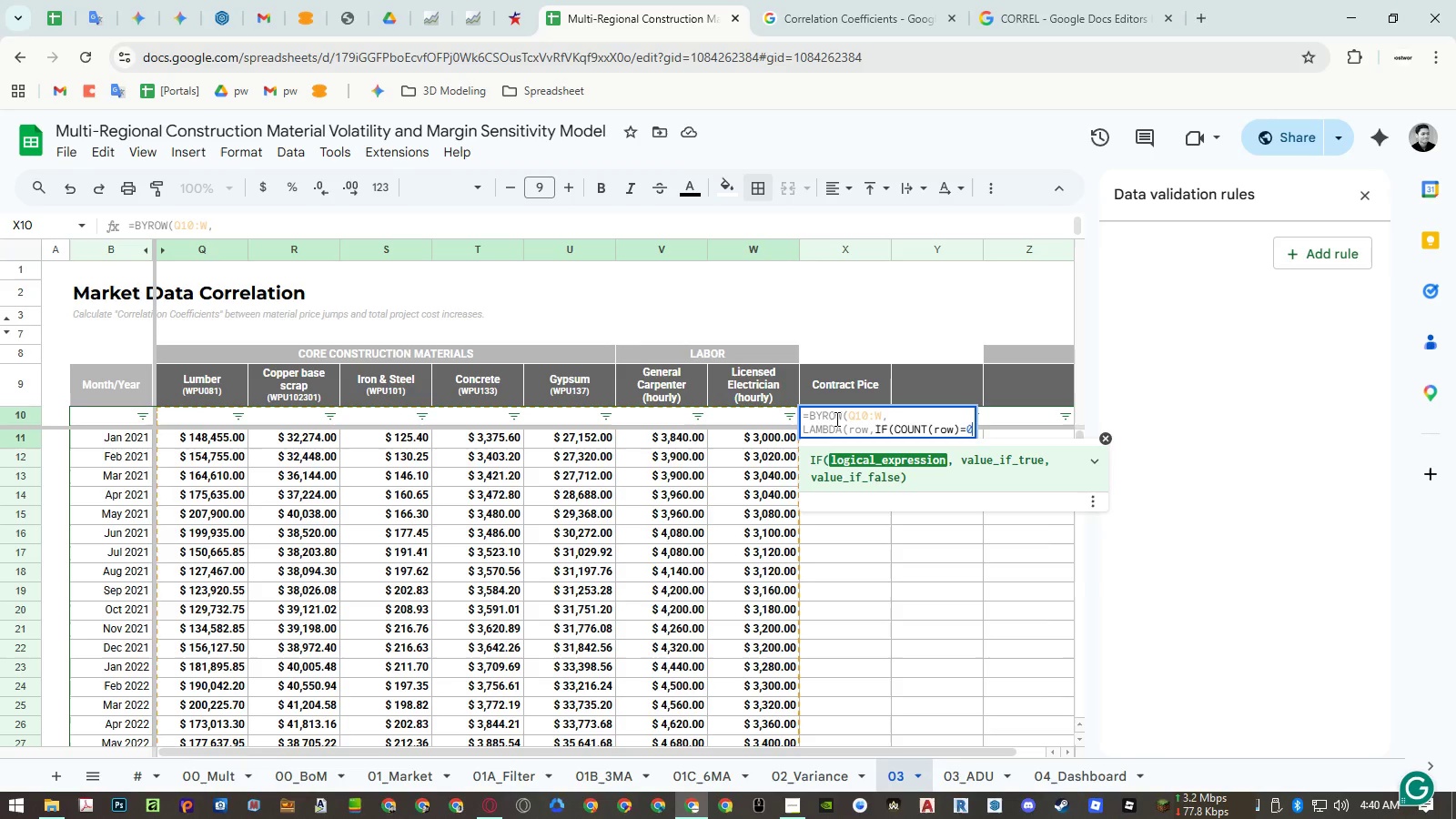 
type(,,u)
key(Backspace)
type(sum)
 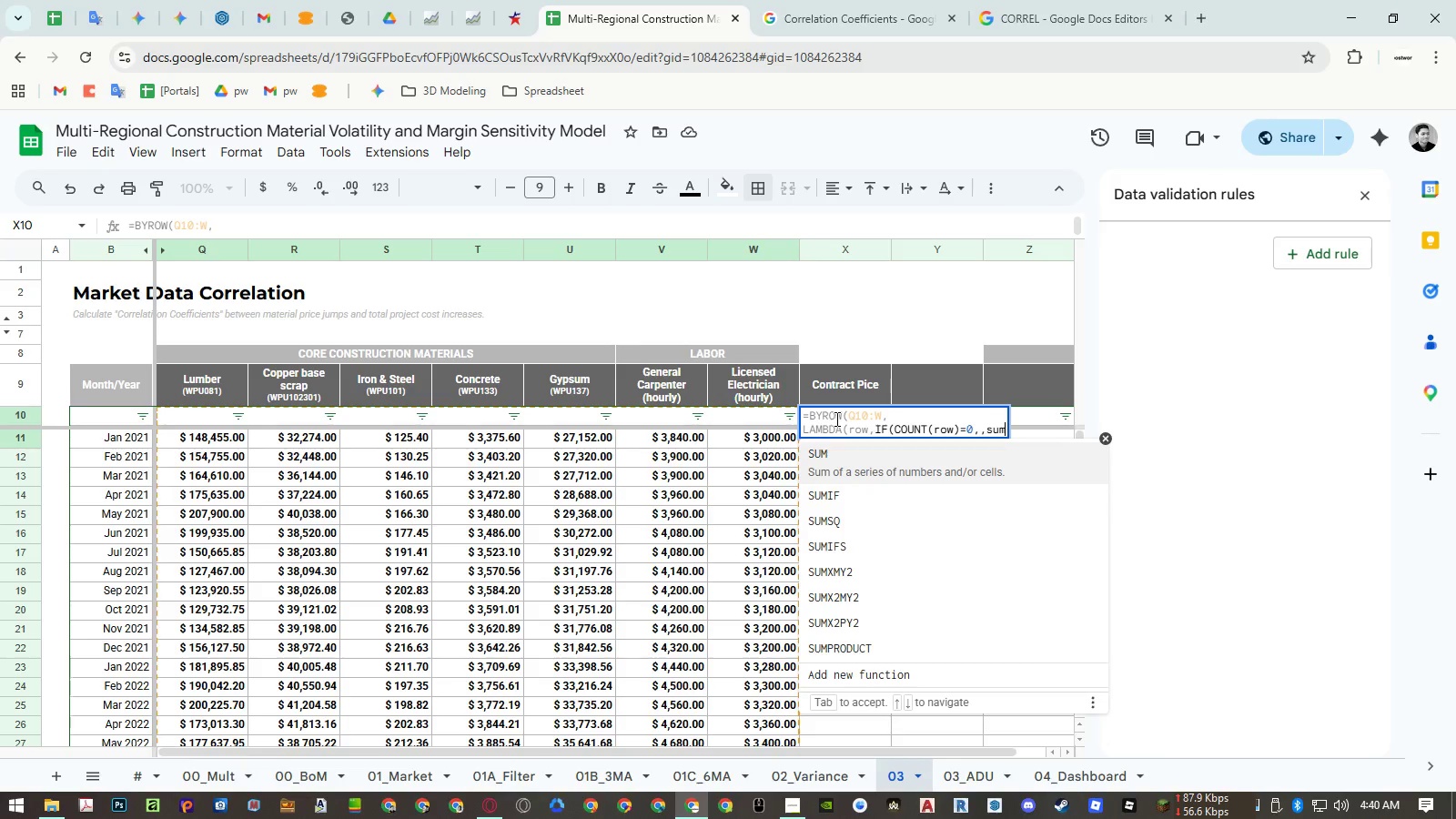 
key(Enter)
 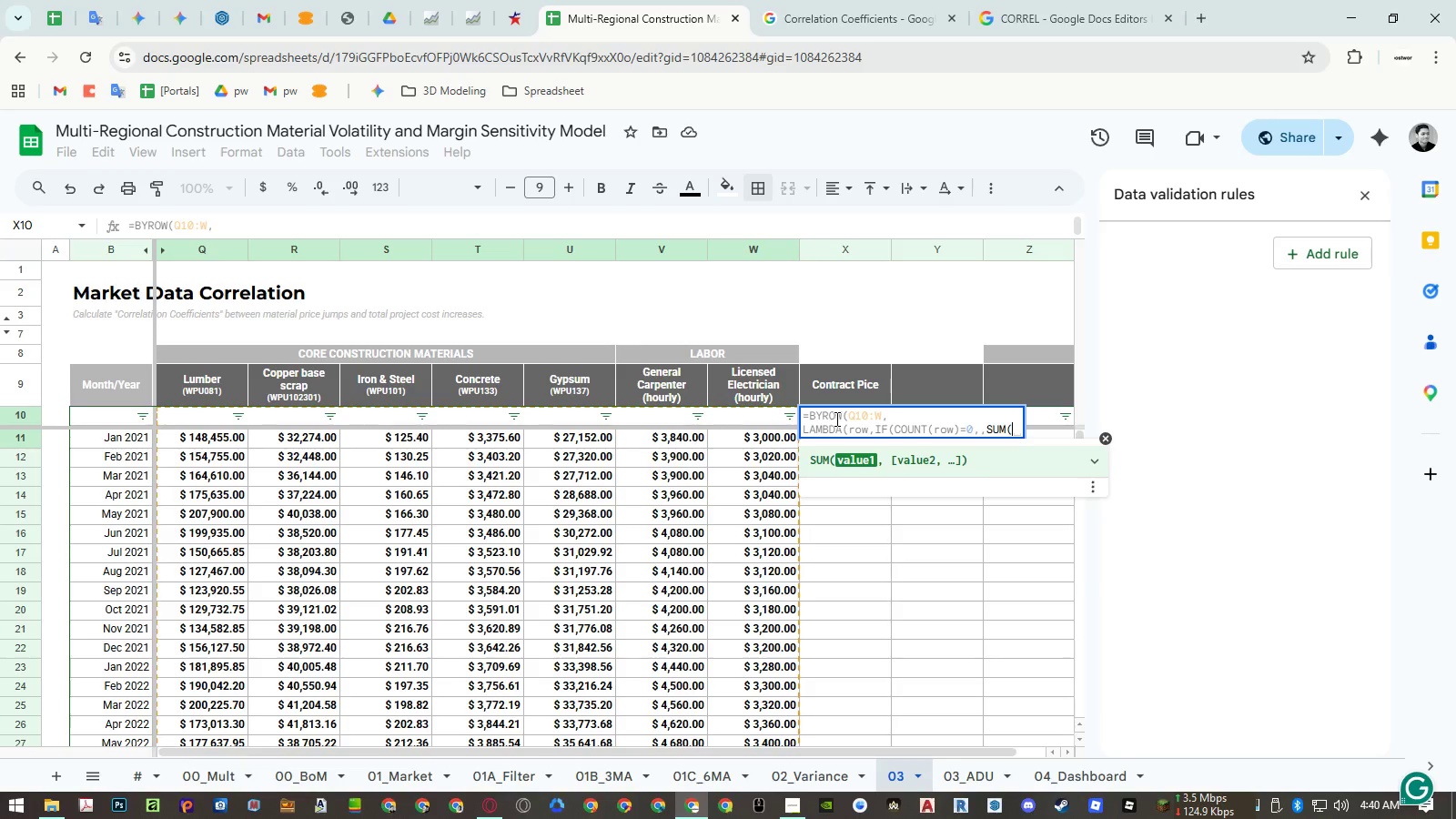 
type(row))))
 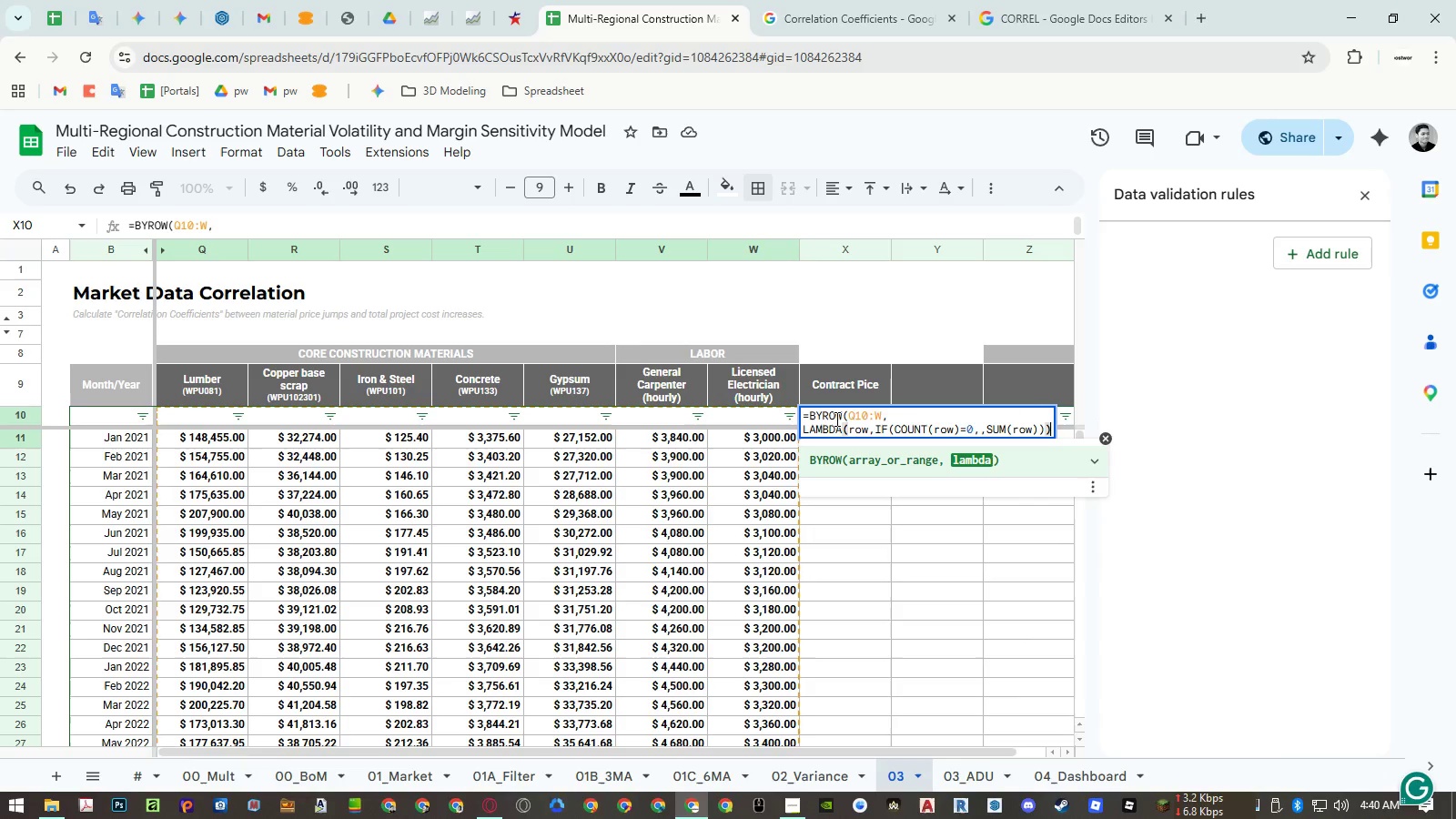 
key(Control+Enter)
 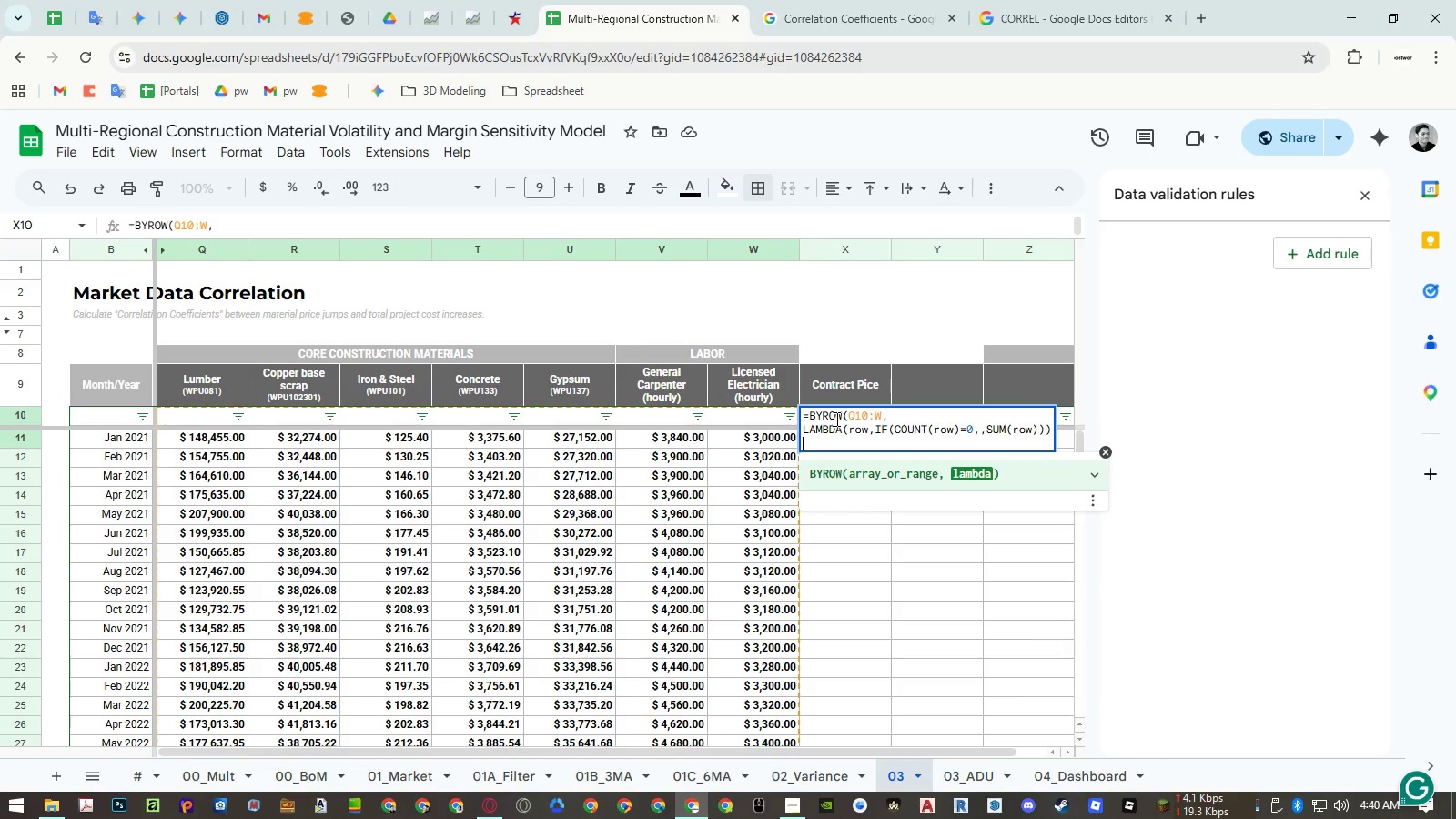 
key(Control+Shift+0)
 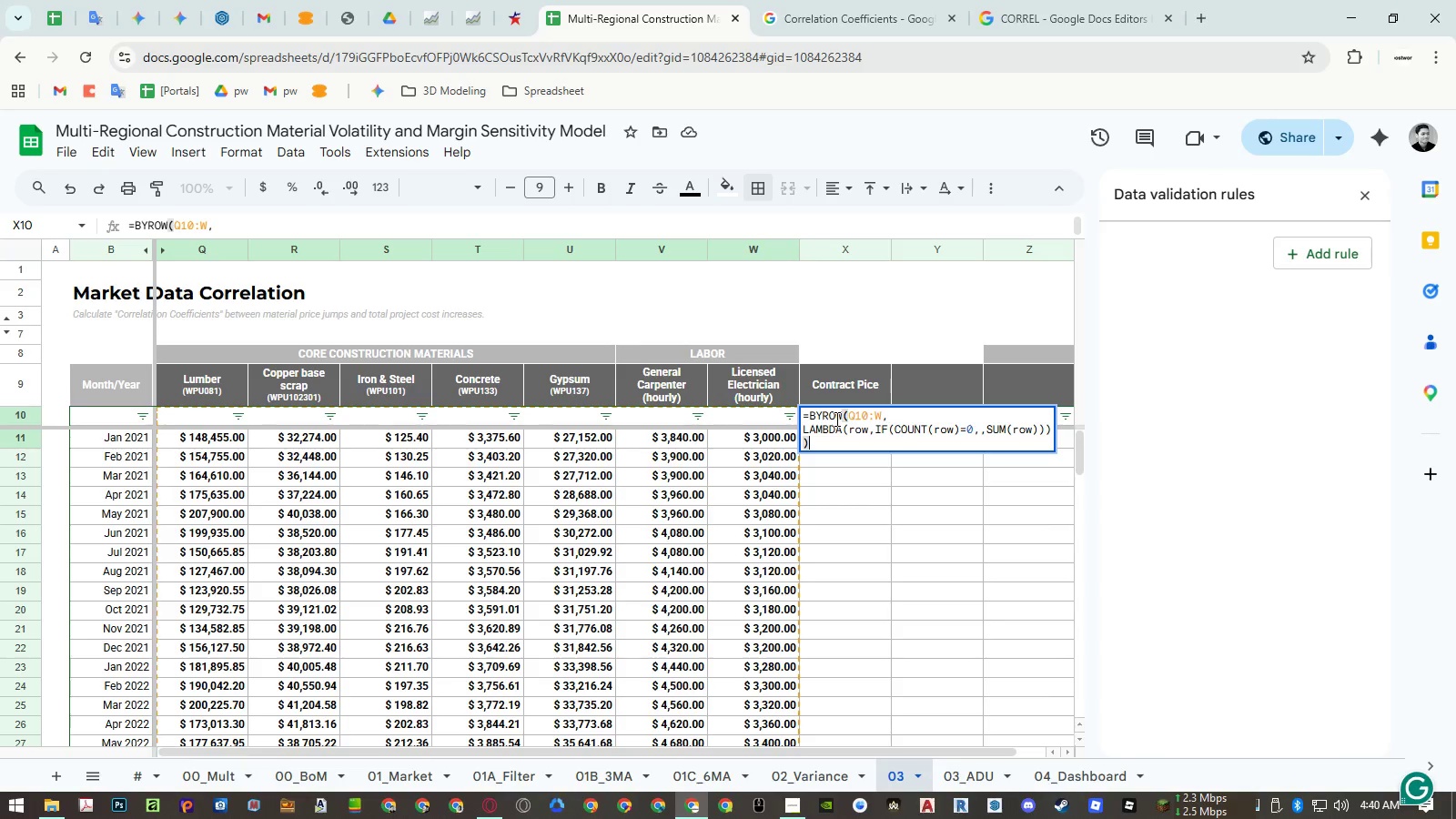 
key(Enter)
 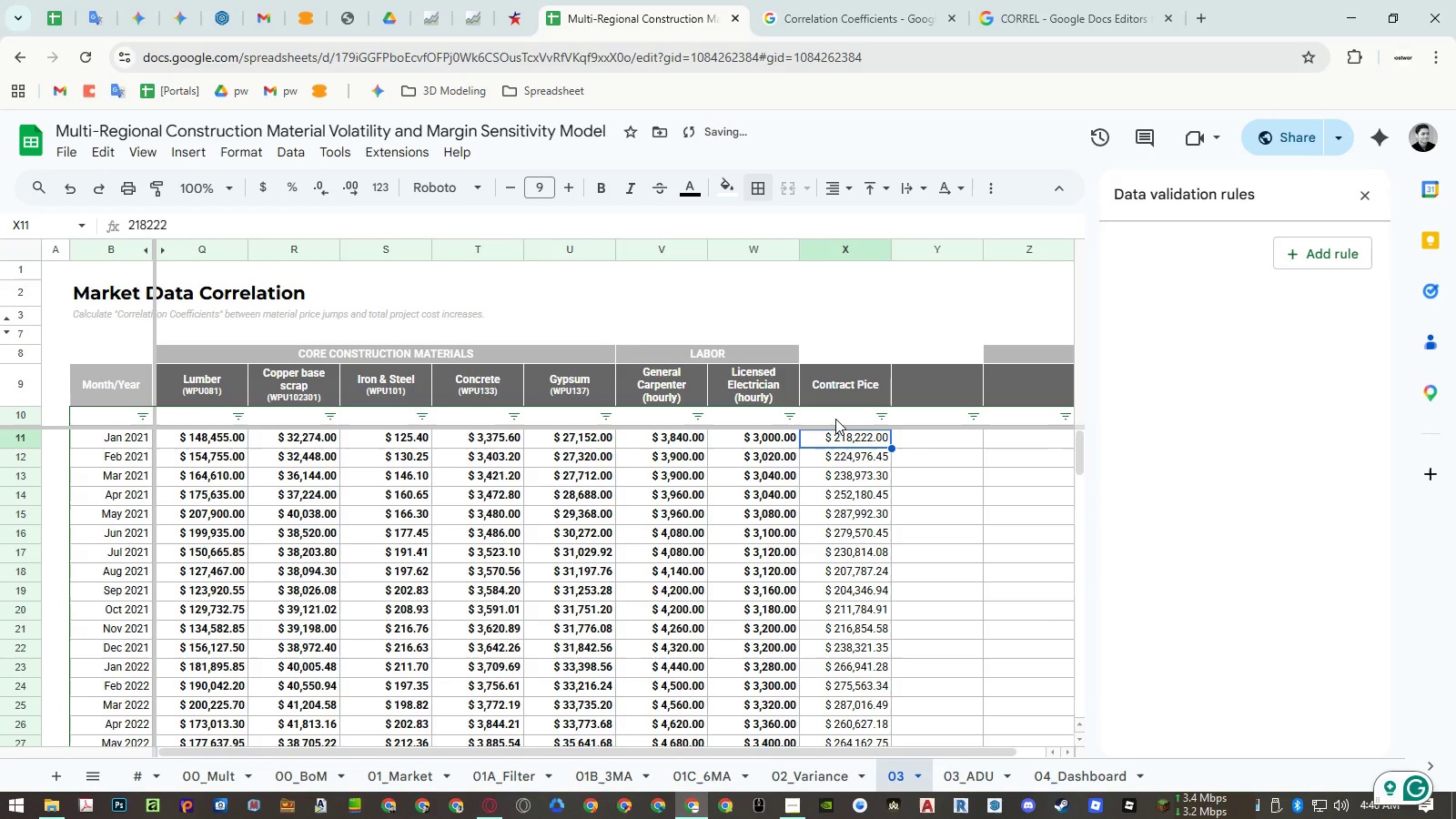 
key(ArrowLeft)
 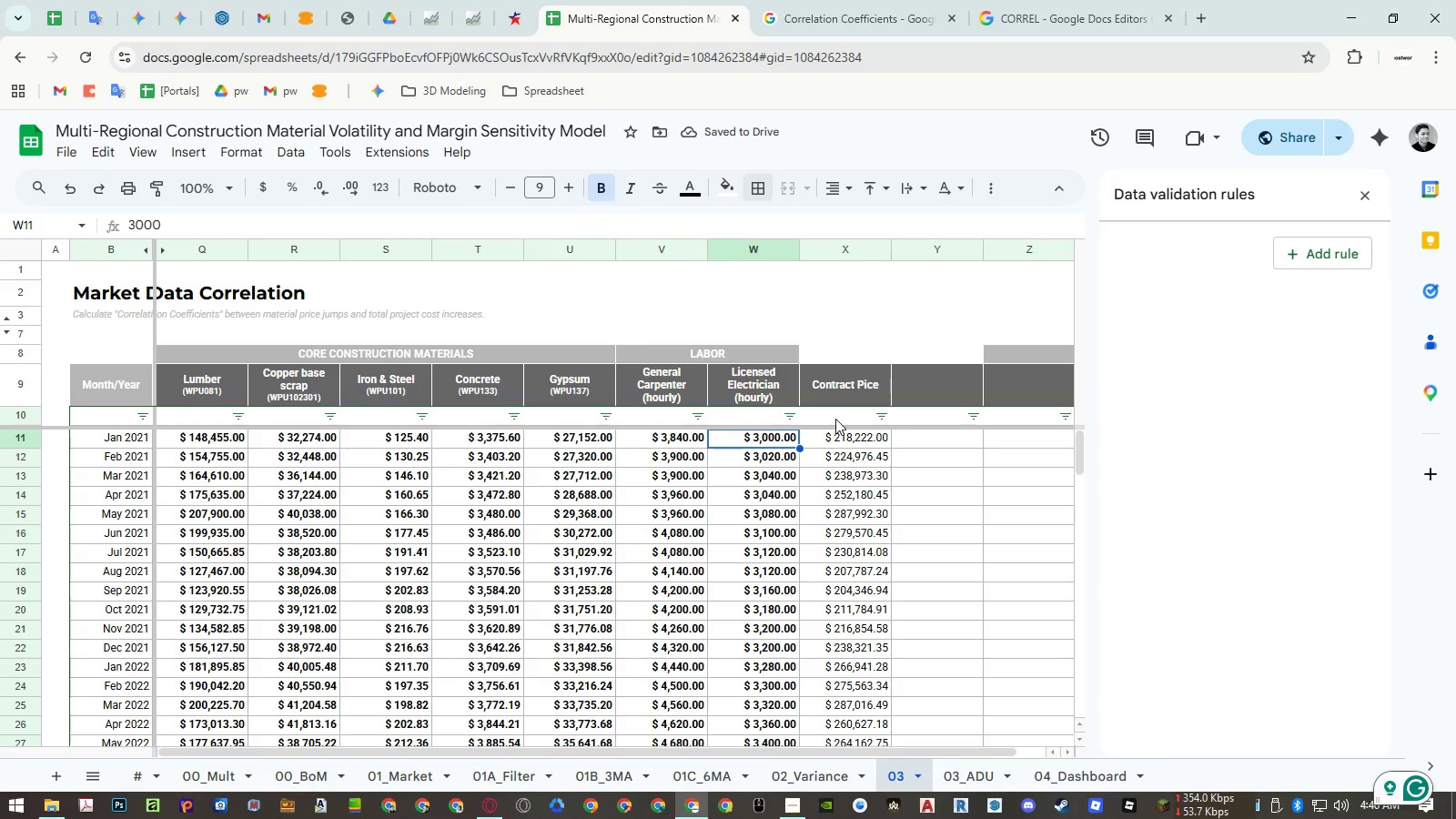 
key(Control+Shift+ArrowLeft)
 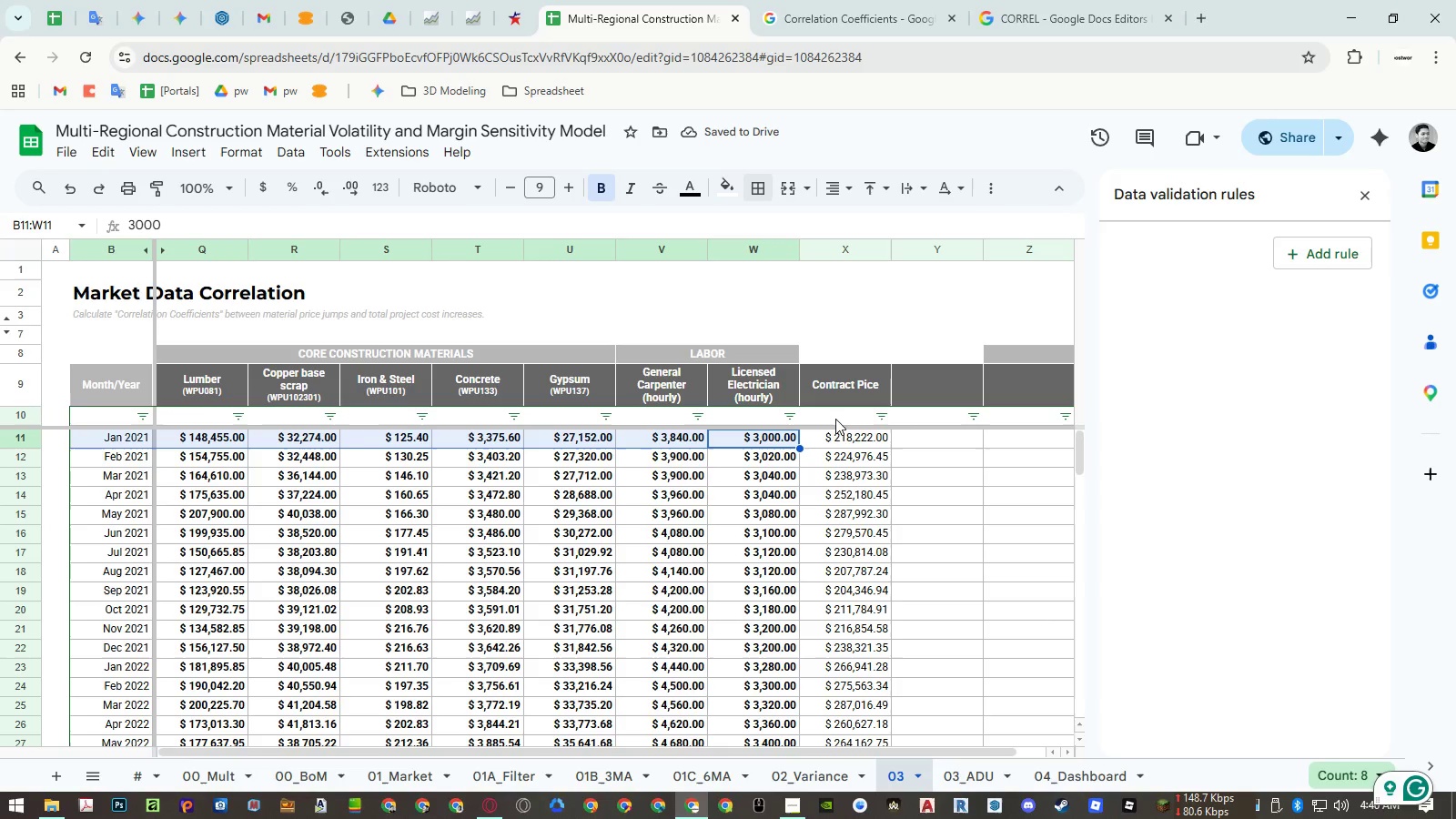 
key(Shift+ArrowRight)
 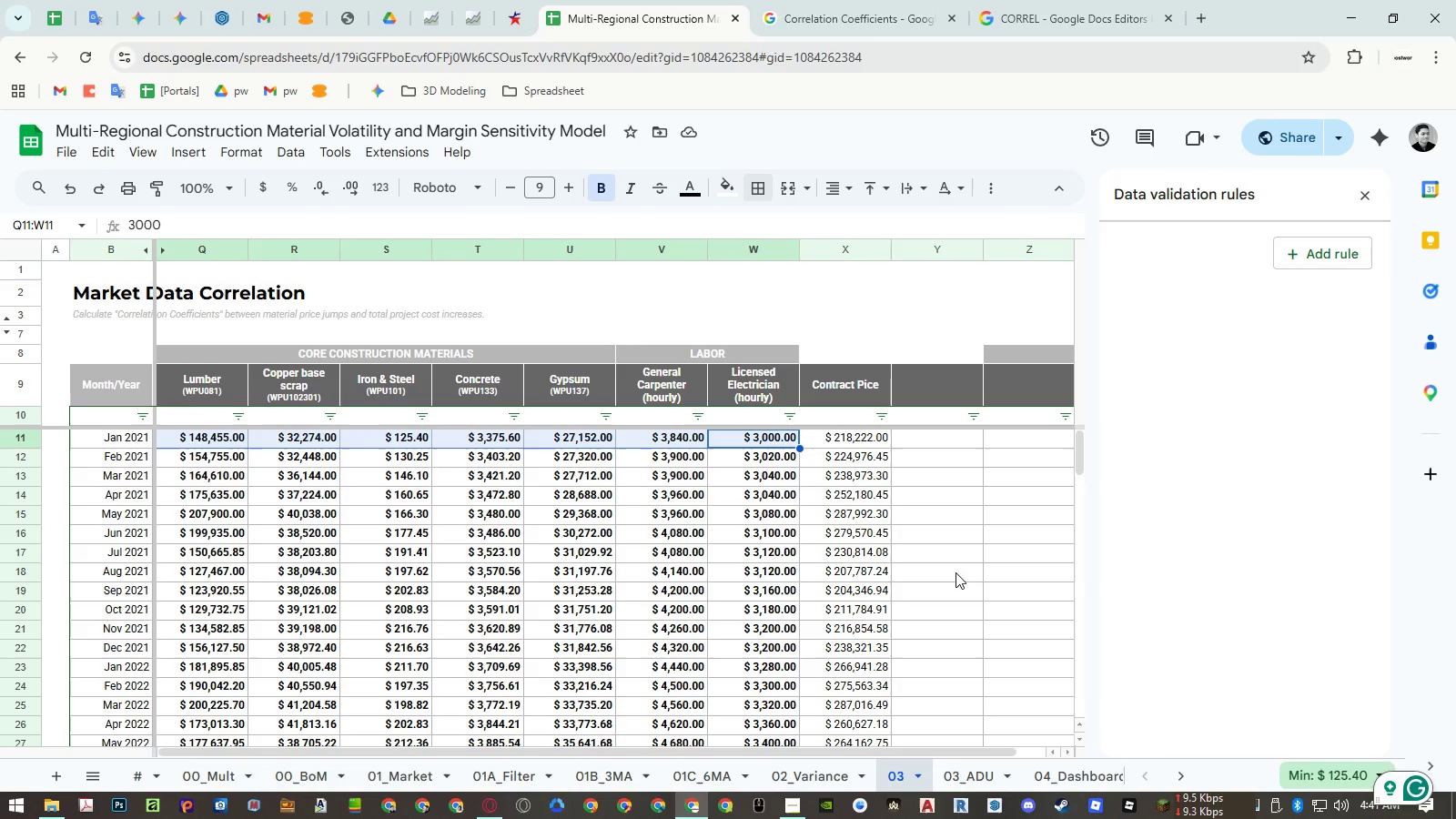 
left_click([1327, 775])
 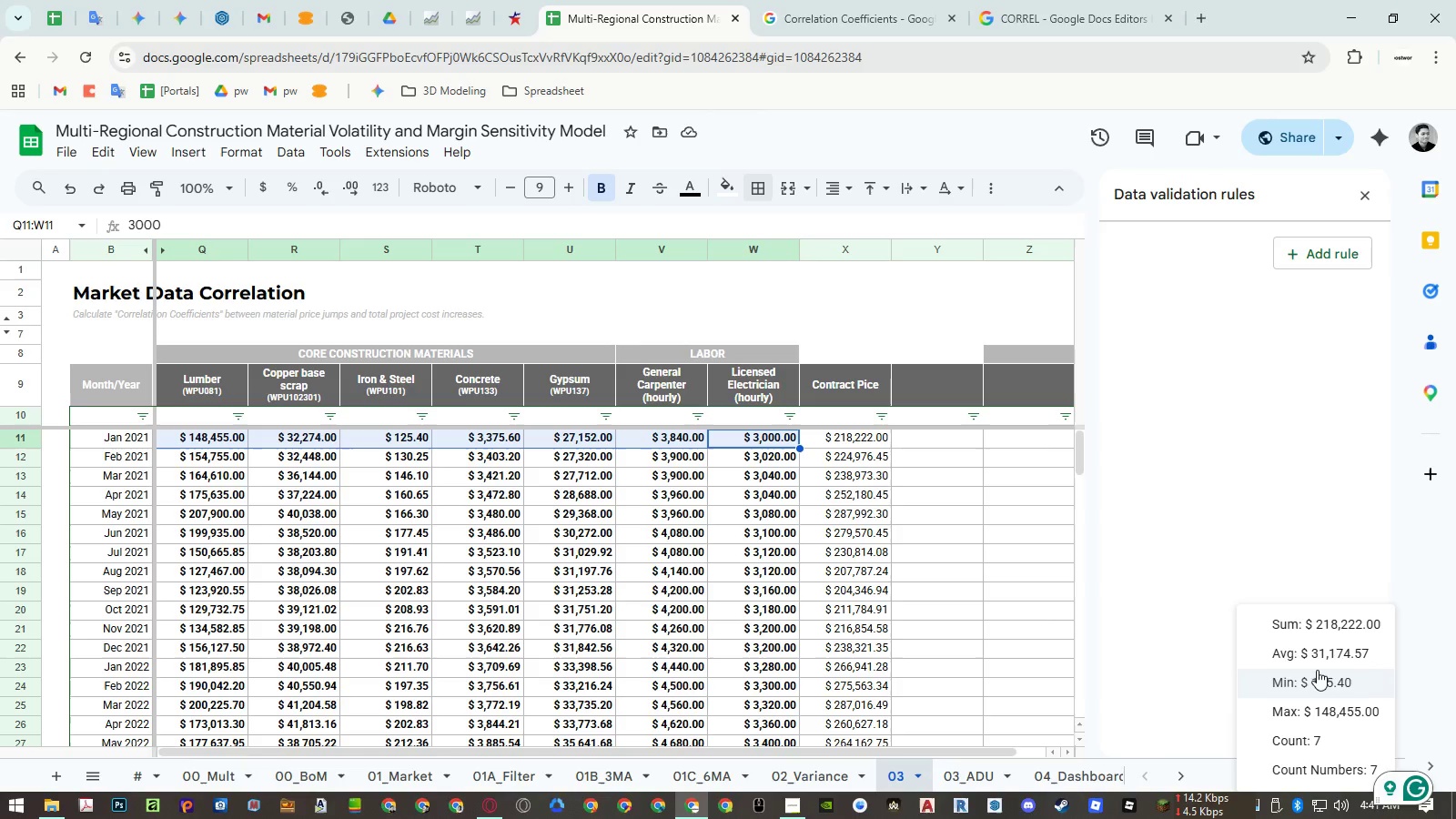 
left_click([1314, 621])
 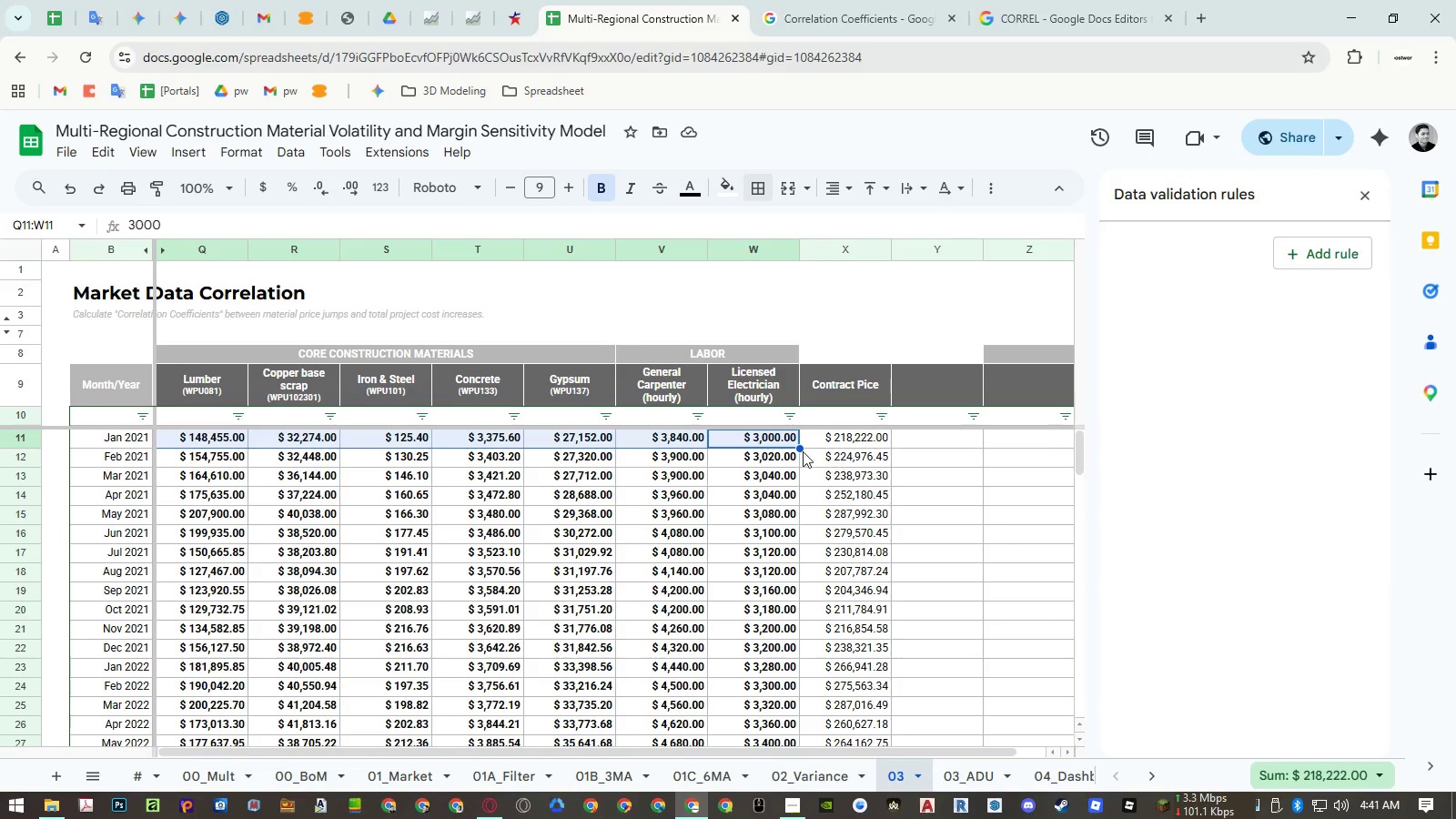 
left_click([771, 501])
 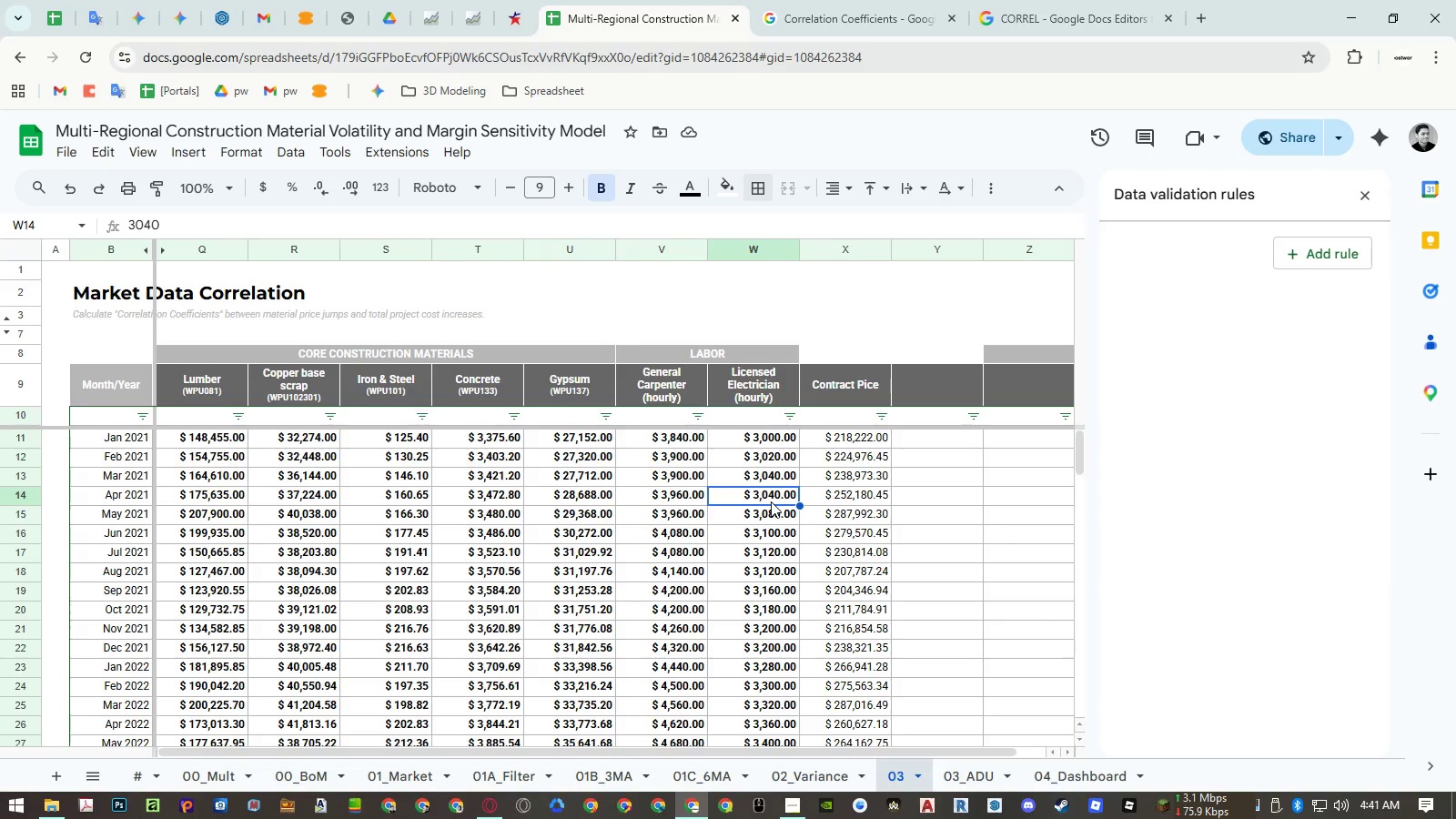 
key(Control+Shift+ArrowLeft)
 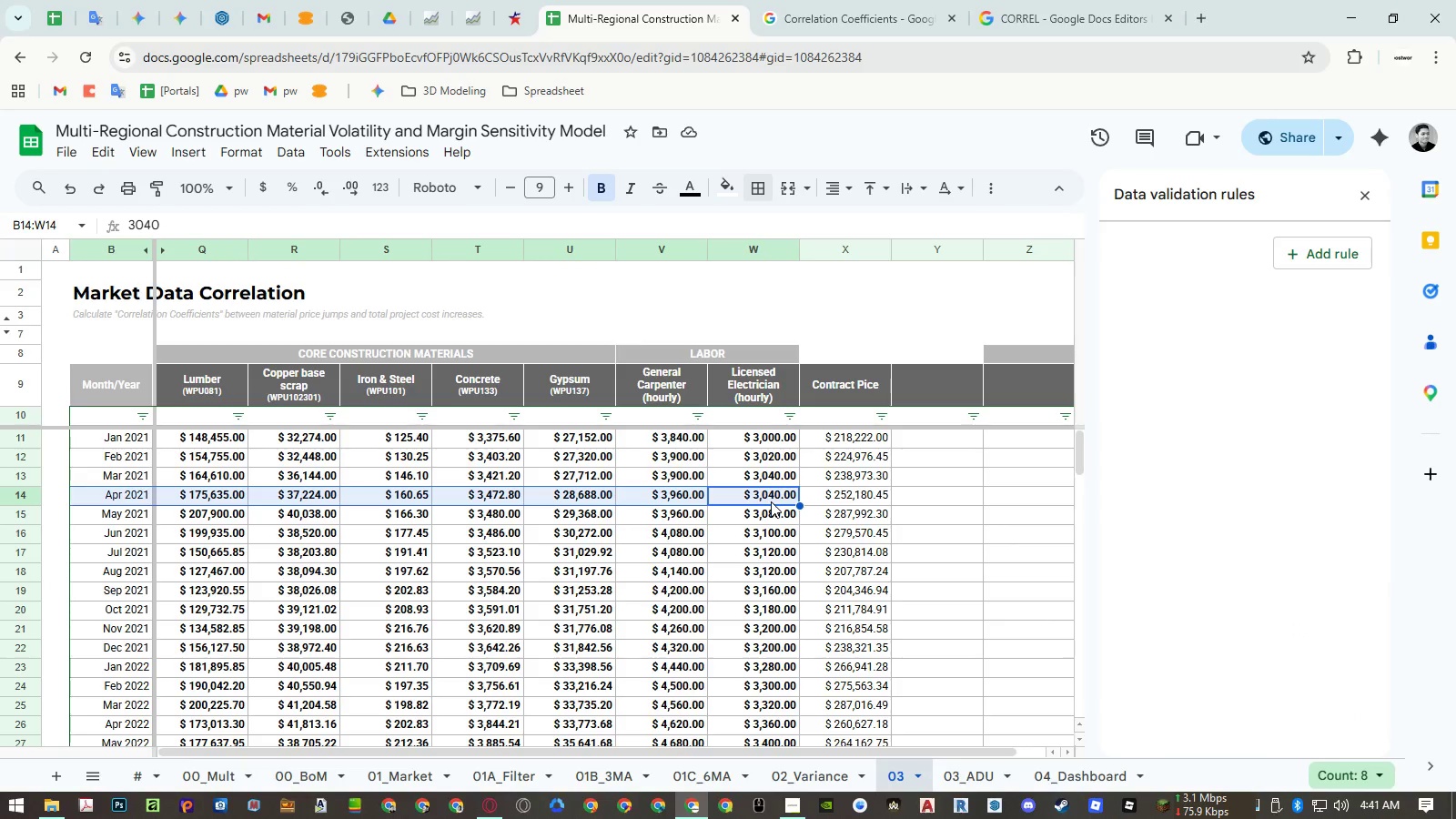 
key(Shift+ArrowRight)
 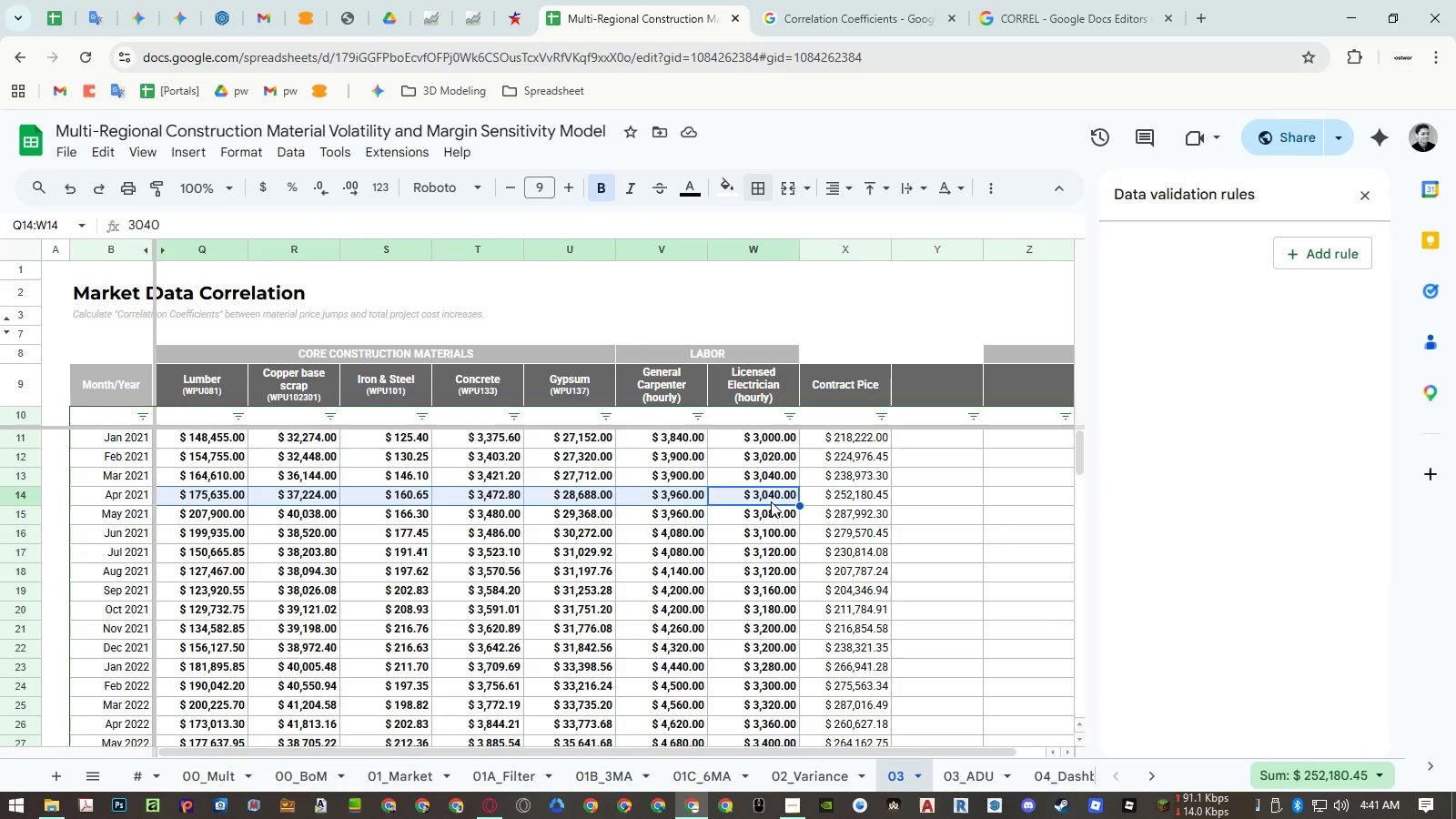 
key(Control+ArrowDown)
 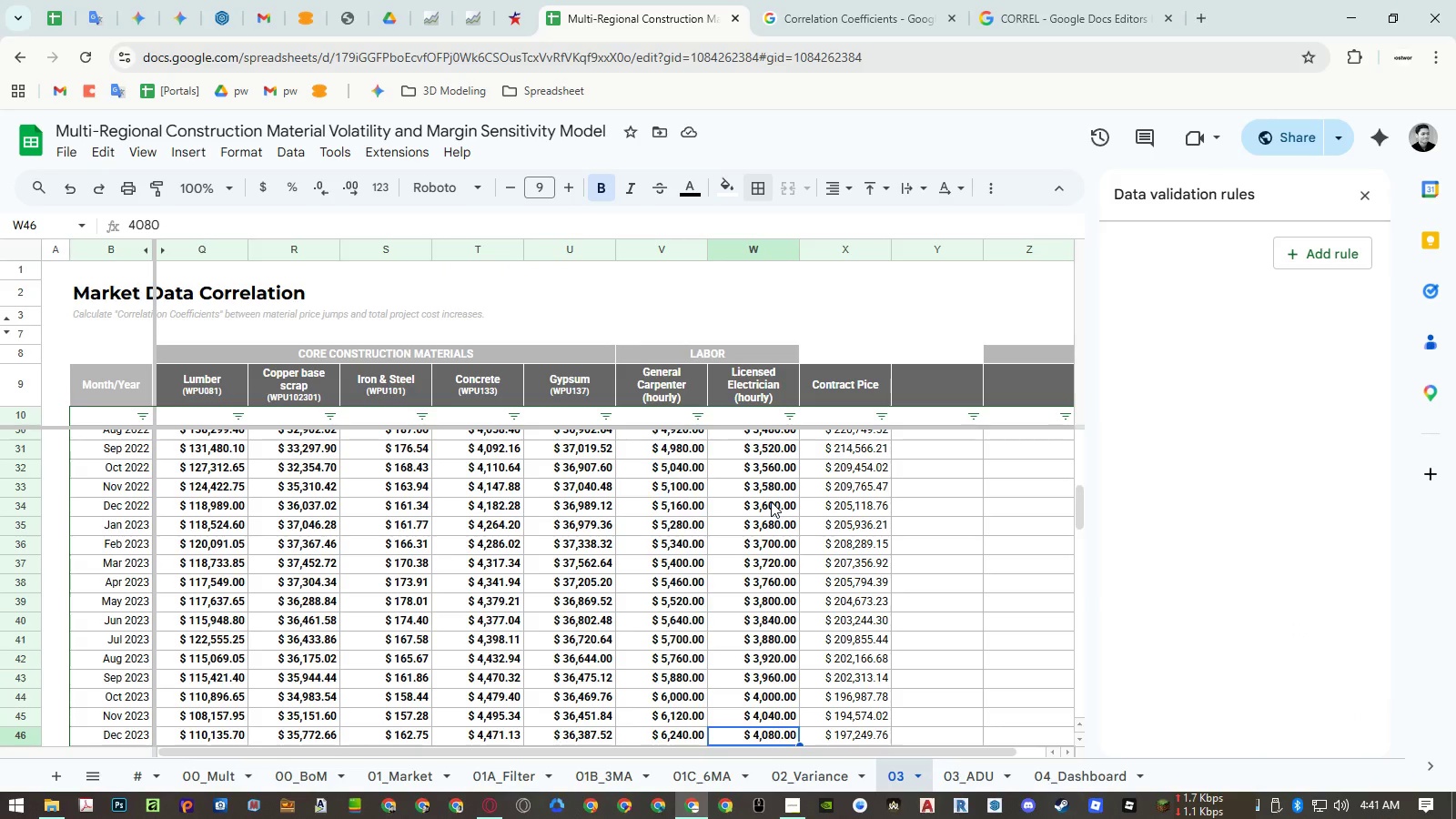 
key(ArrowUp)
 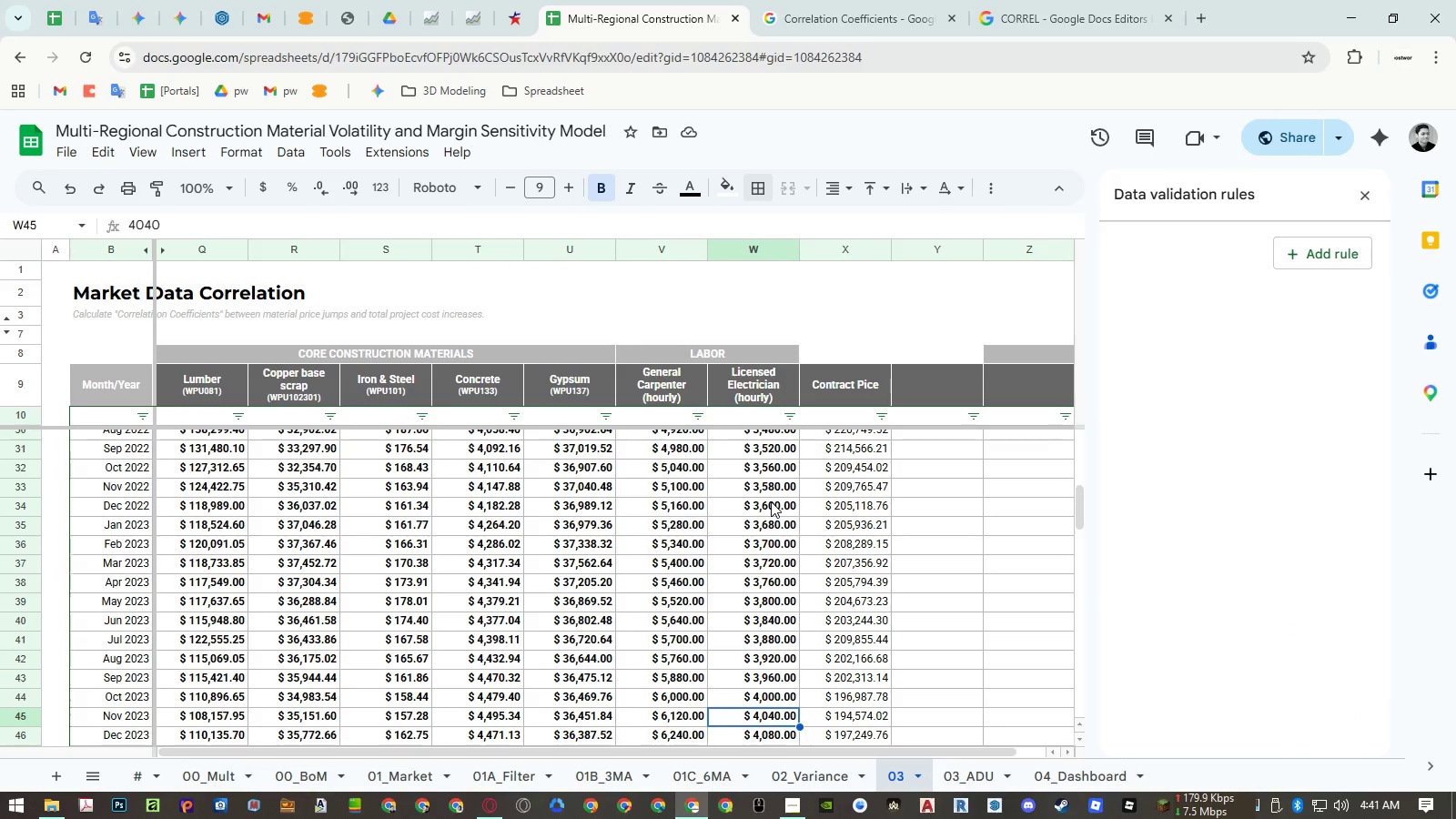 
key(ArrowUp)
 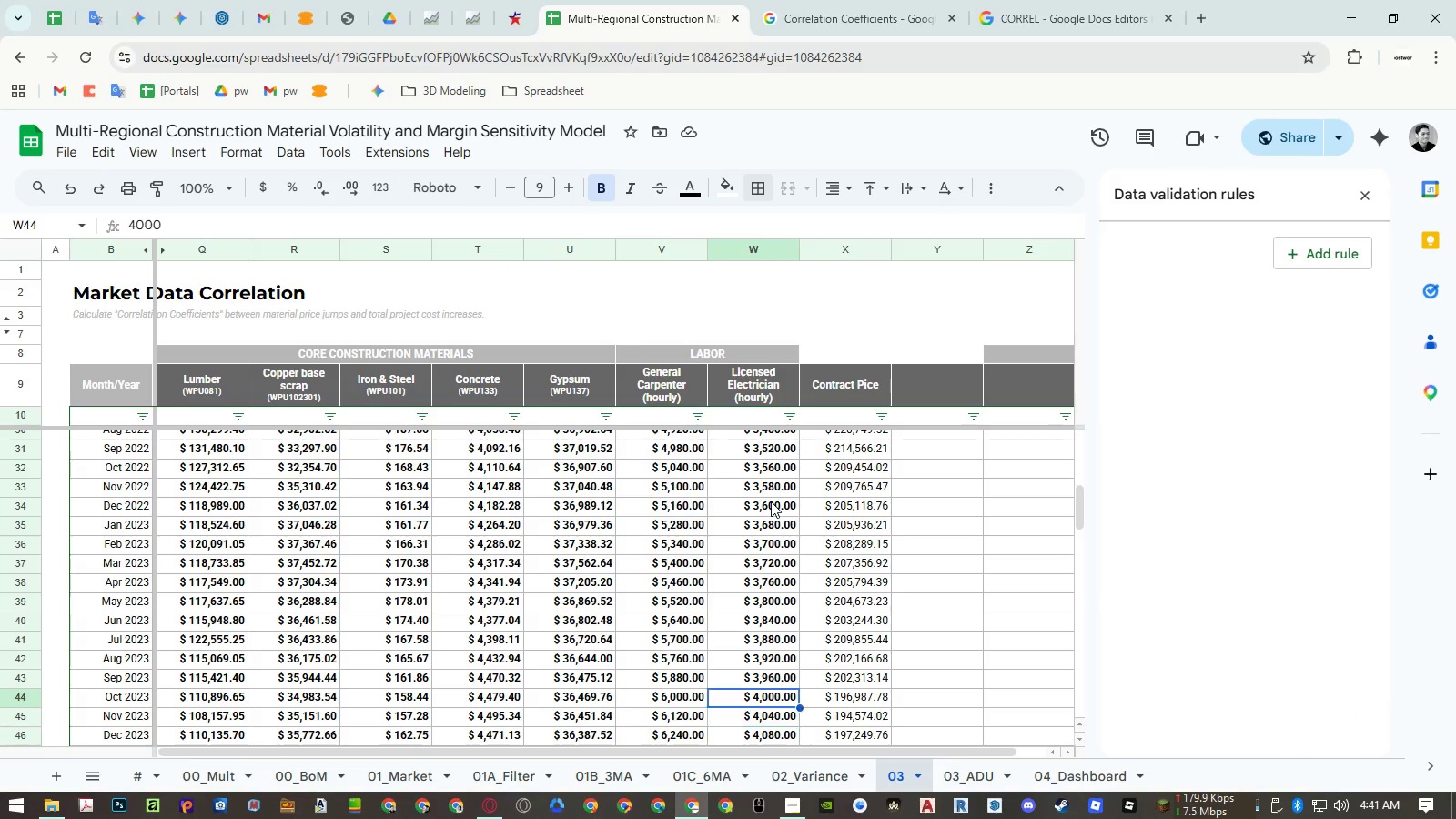 
key(ArrowUp)
 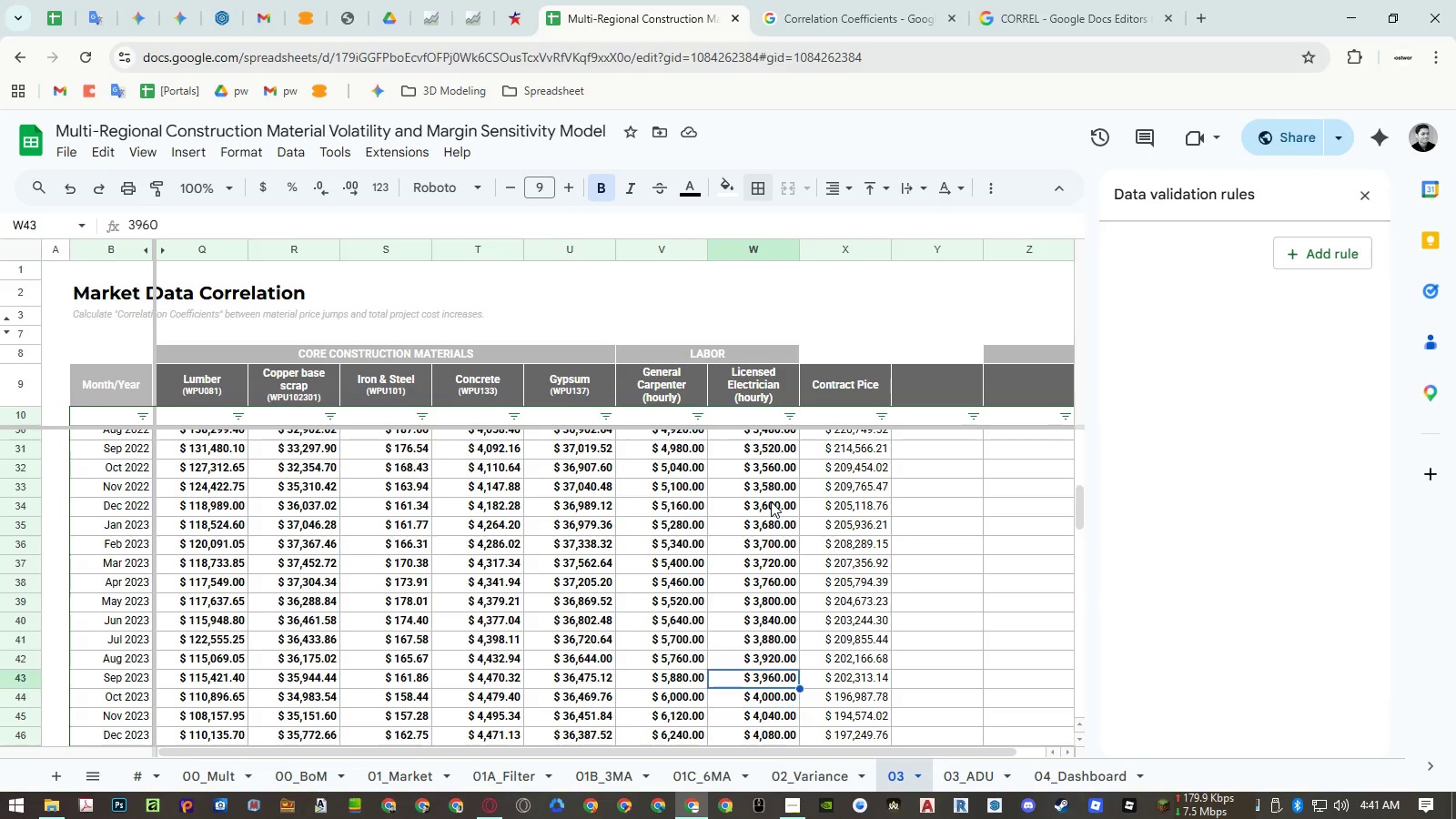 
key(ArrowUp)
 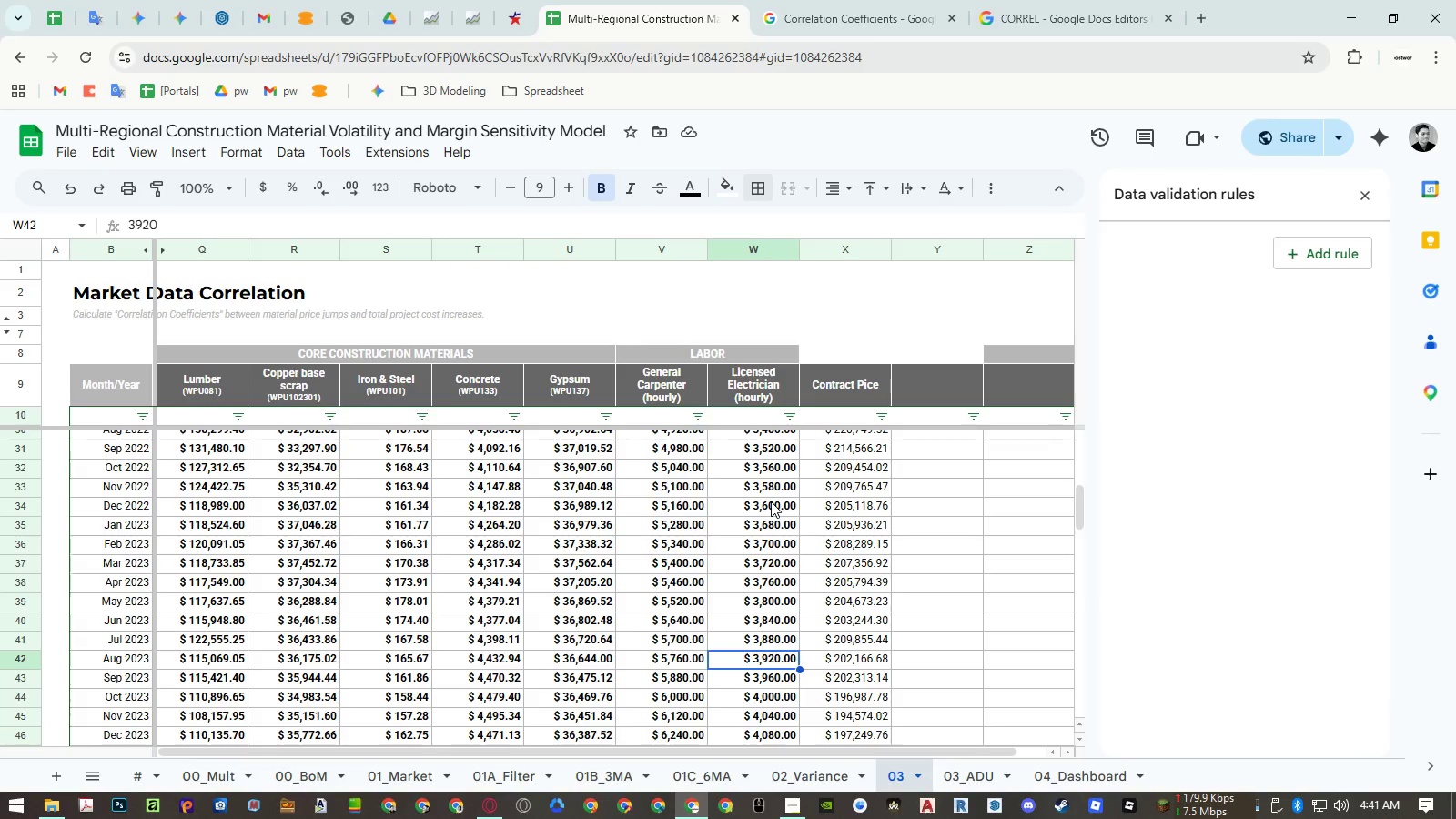 
key(ArrowUp)
 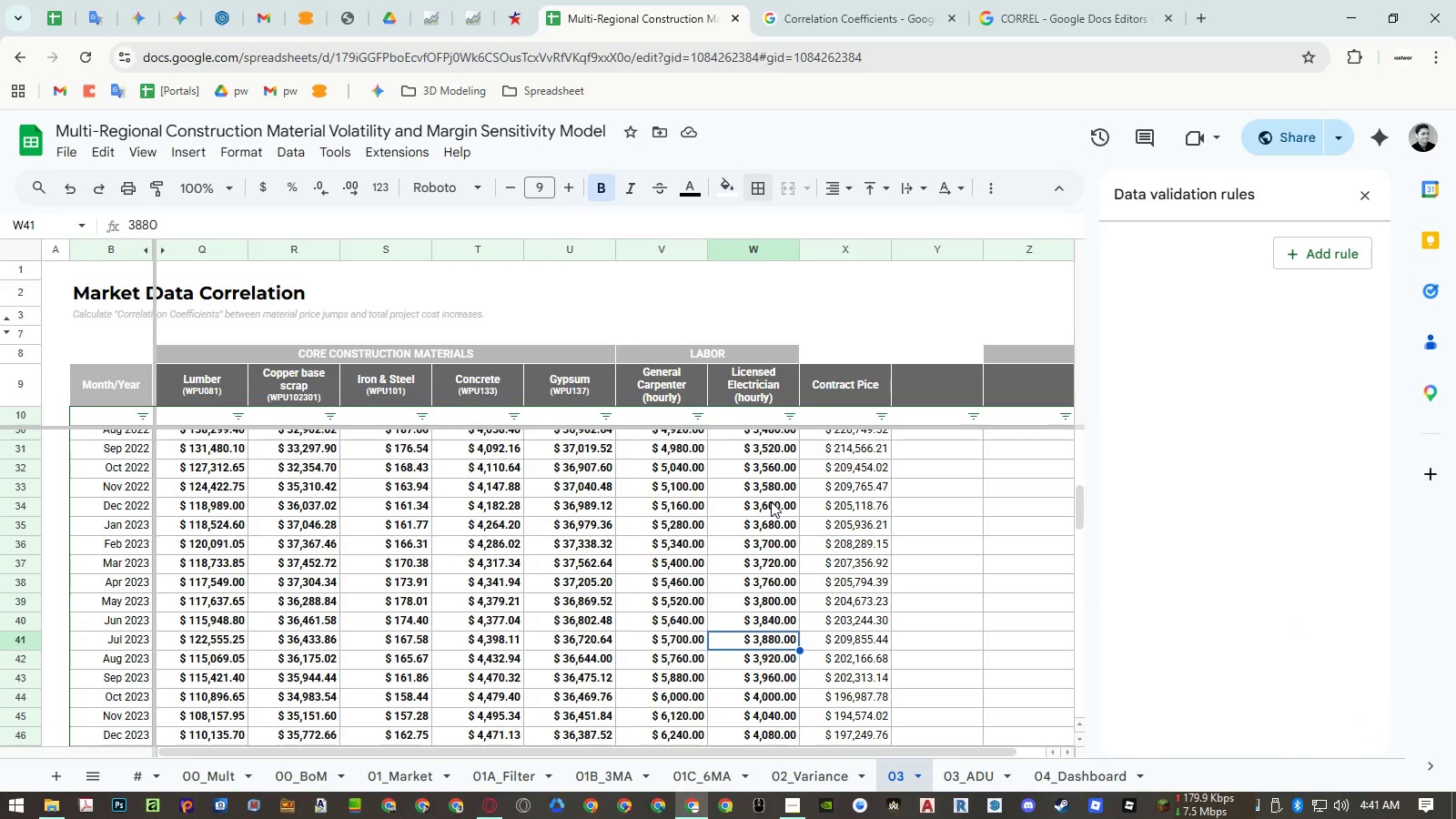 
key(ArrowUp)
 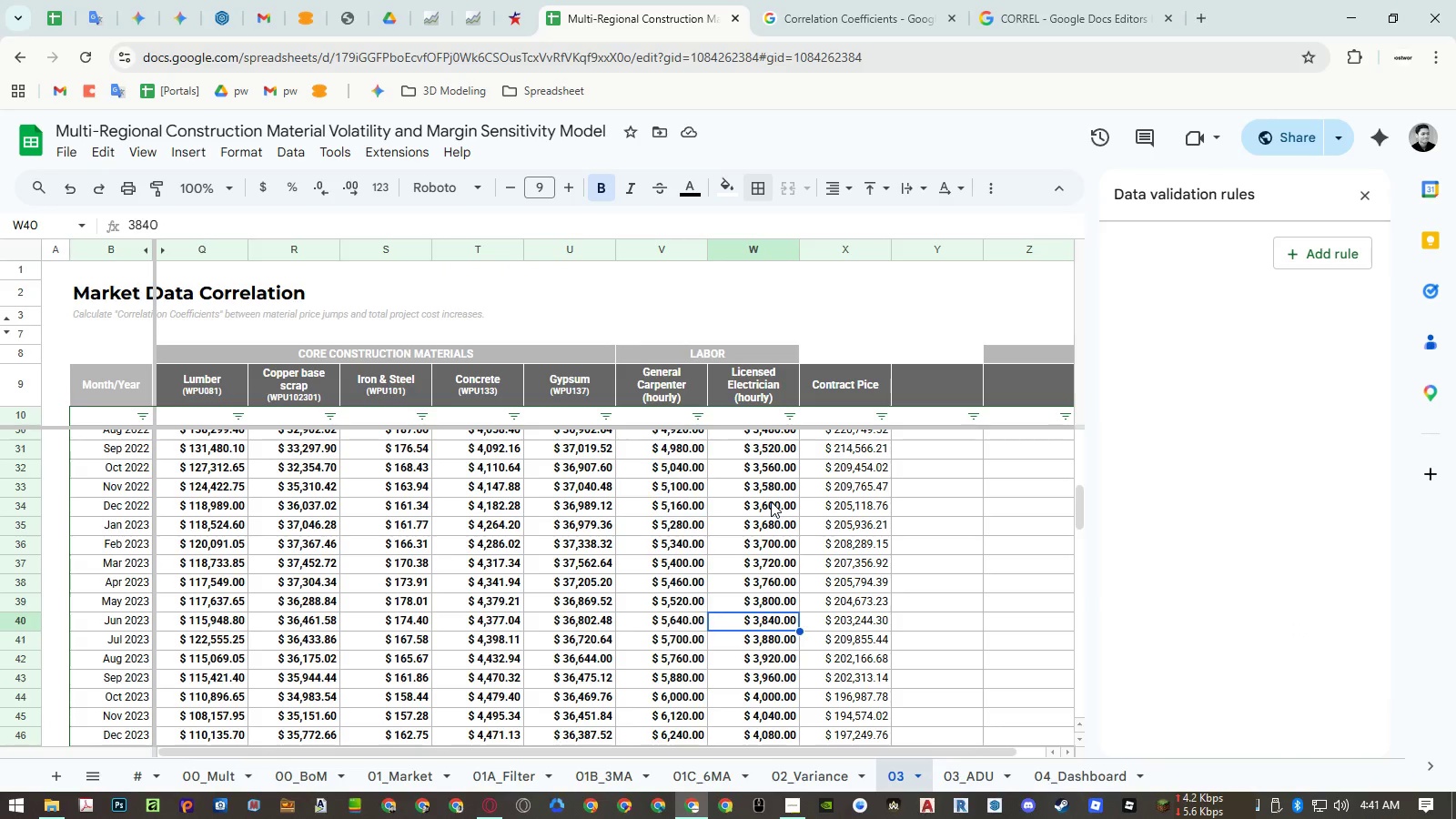 
key(ArrowUp)
 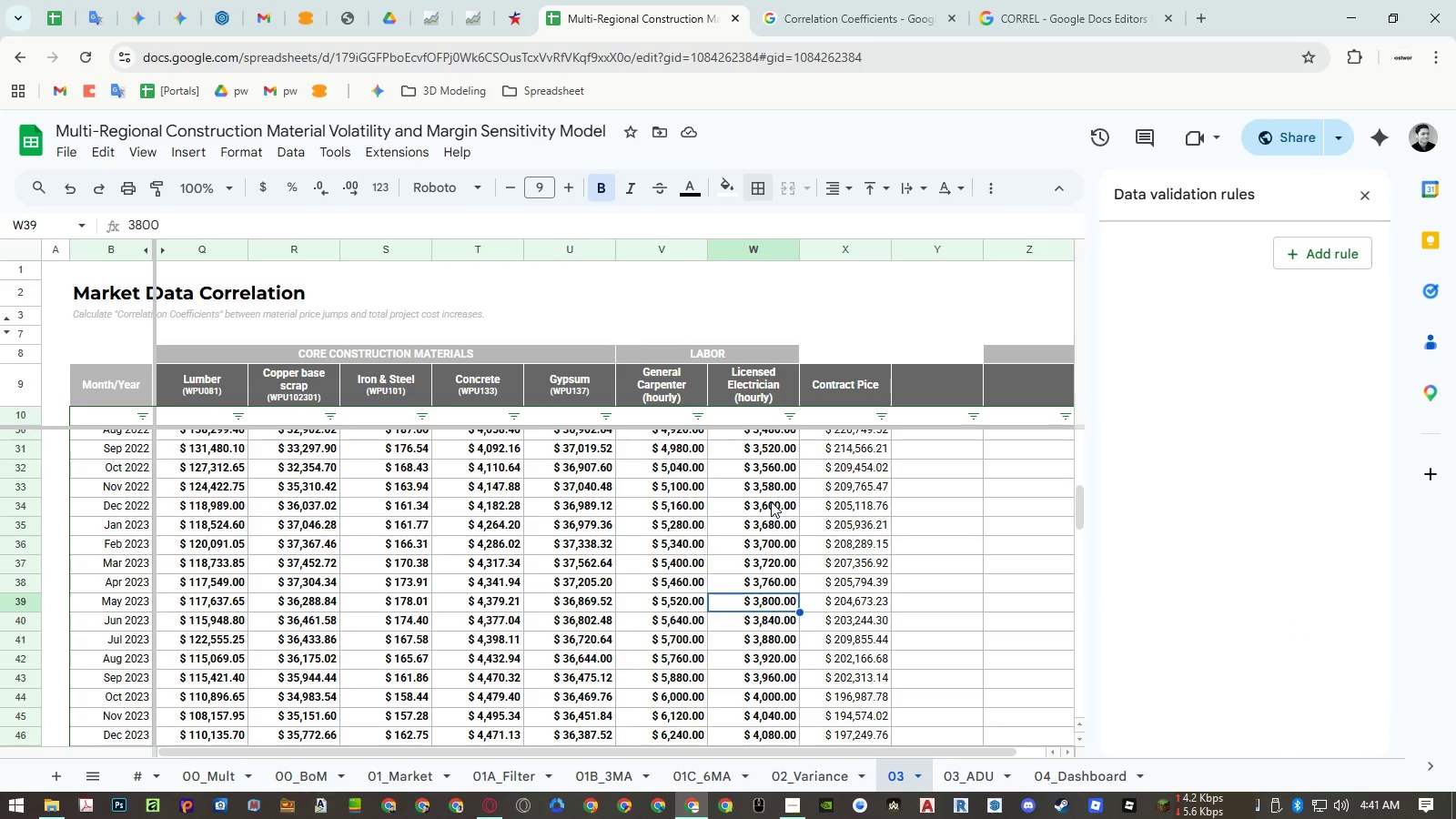 
key(ArrowUp)
 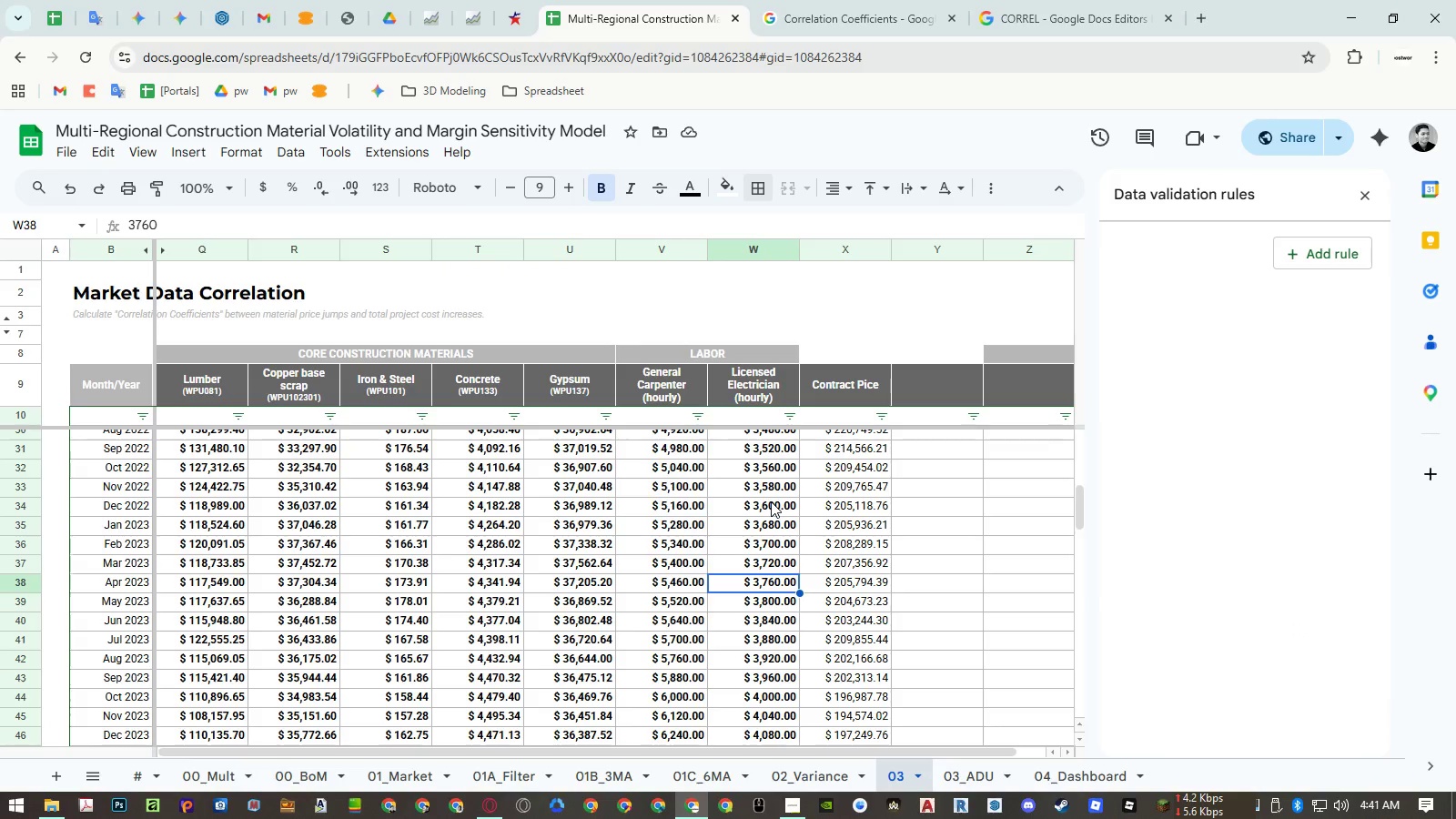 
key(ArrowUp)
 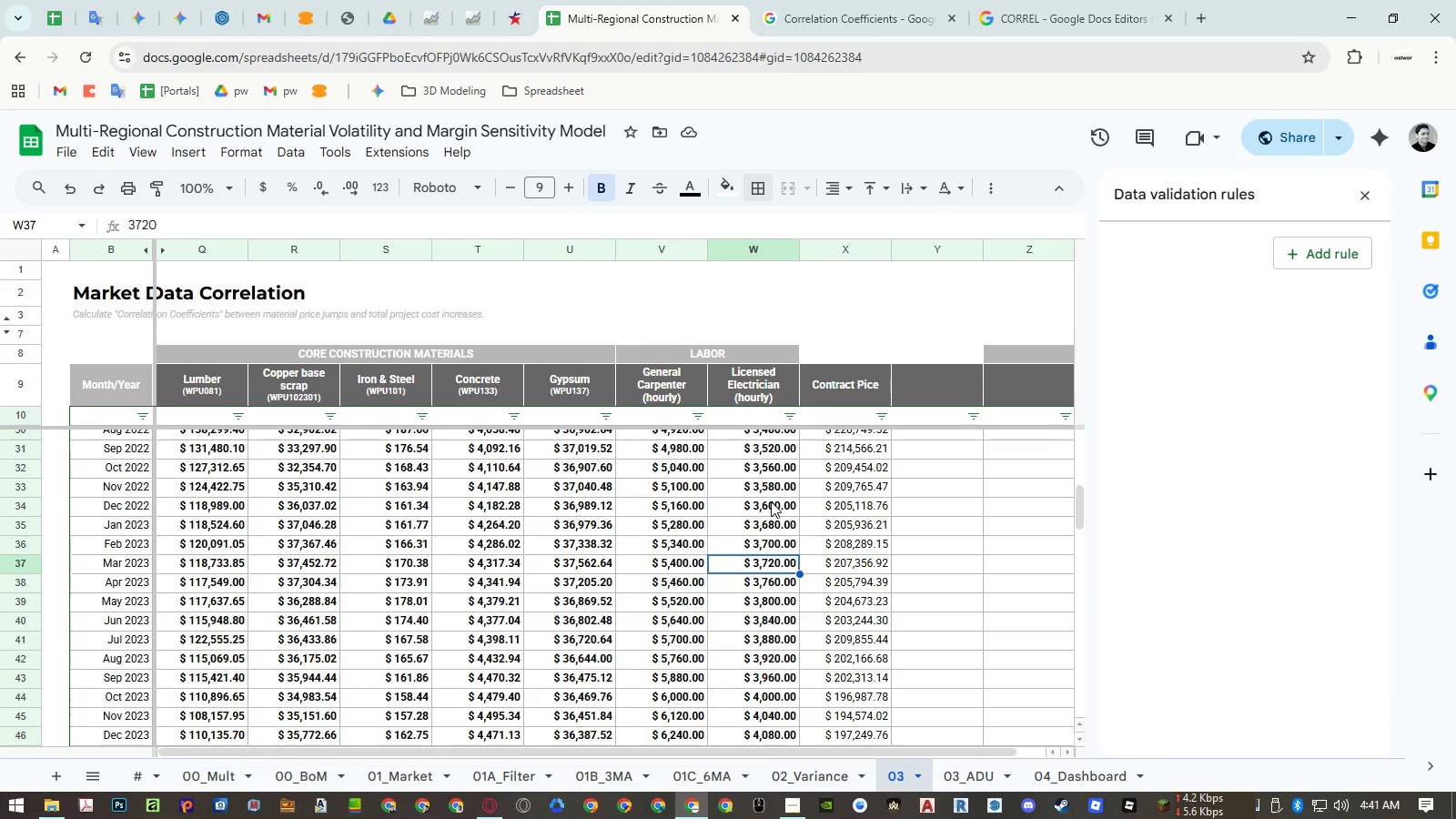 
key(ArrowUp)
 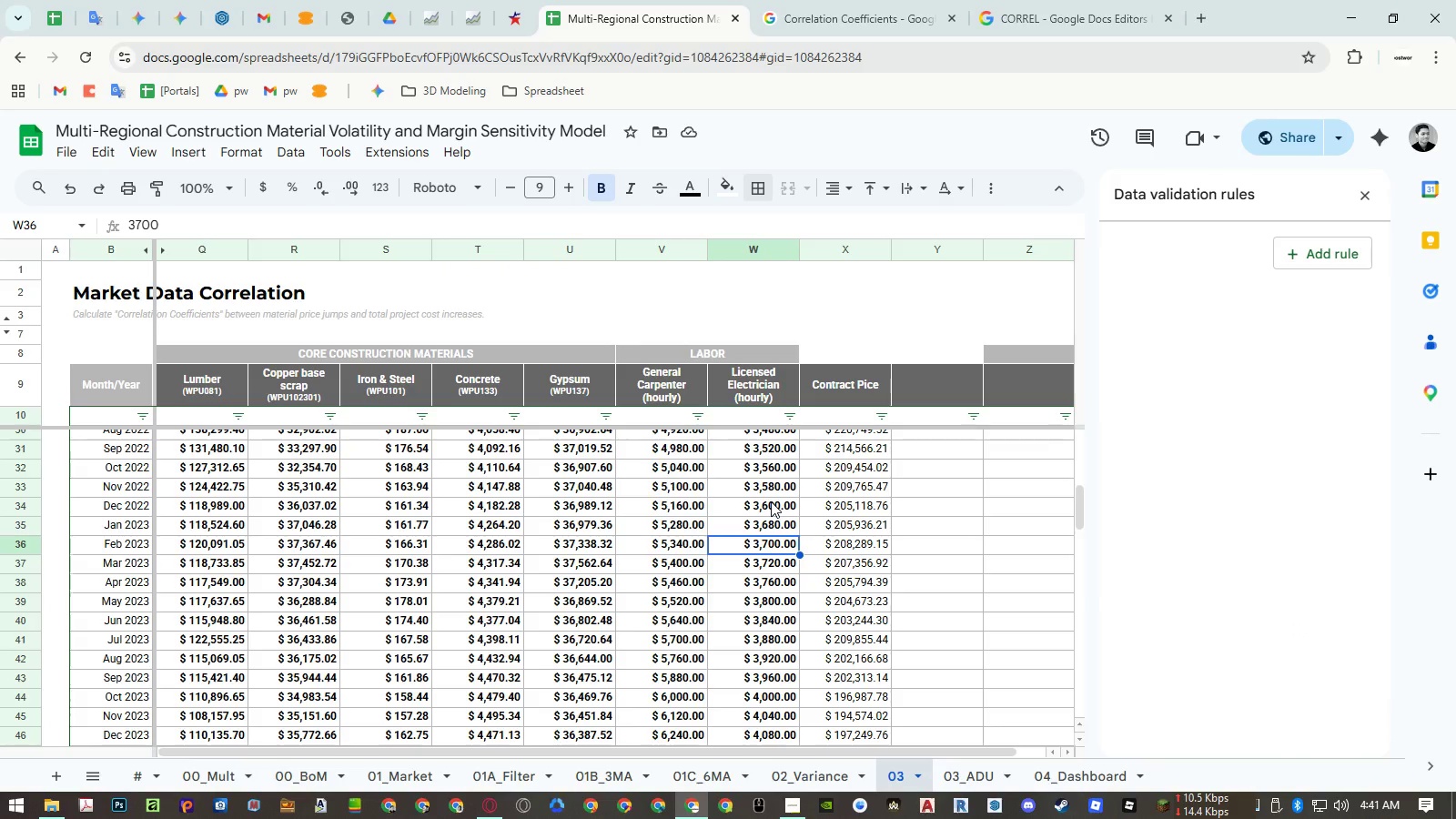 
key(Control+Shift+ArrowLeft)
 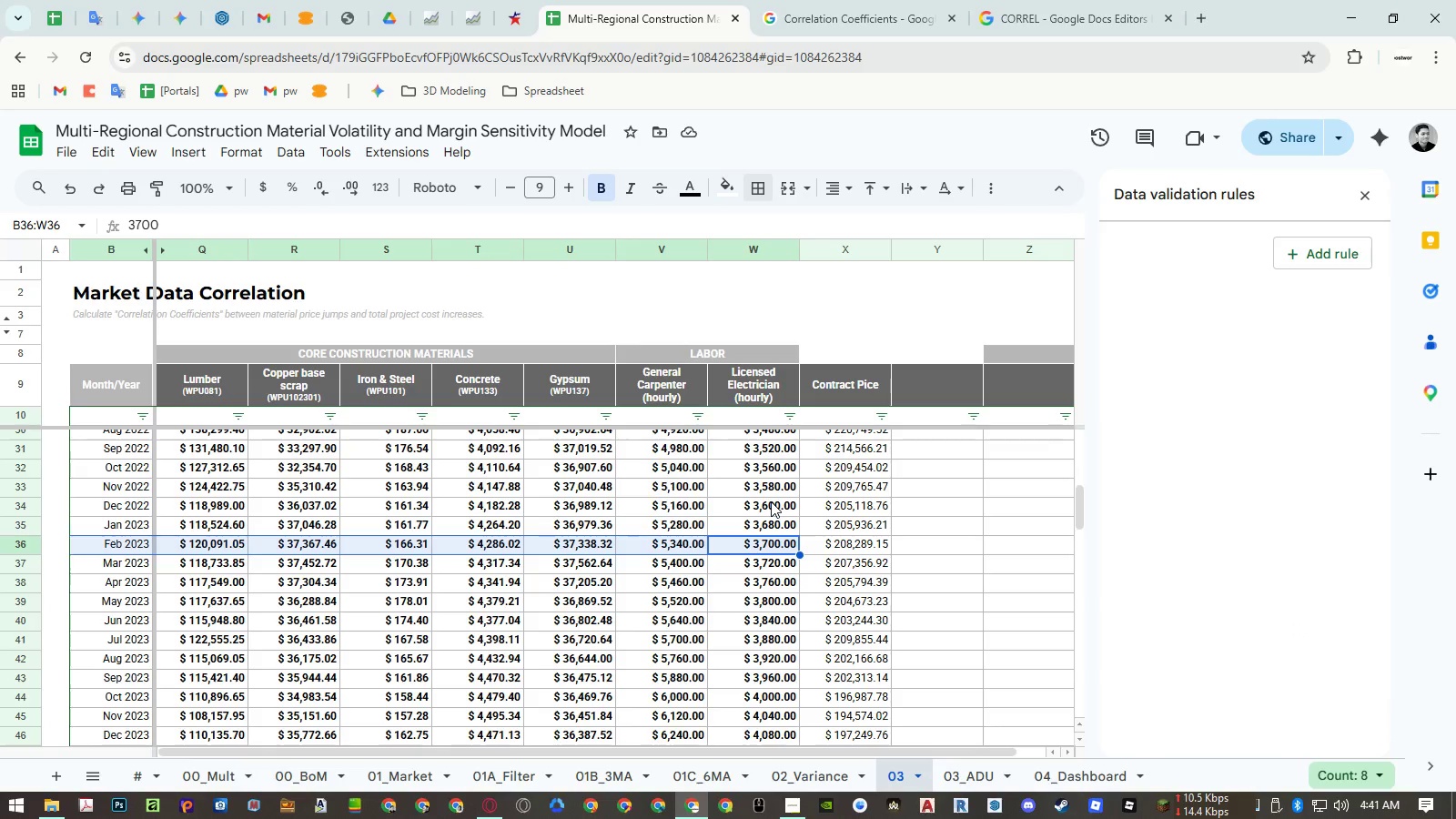 
key(Shift+ArrowRight)
 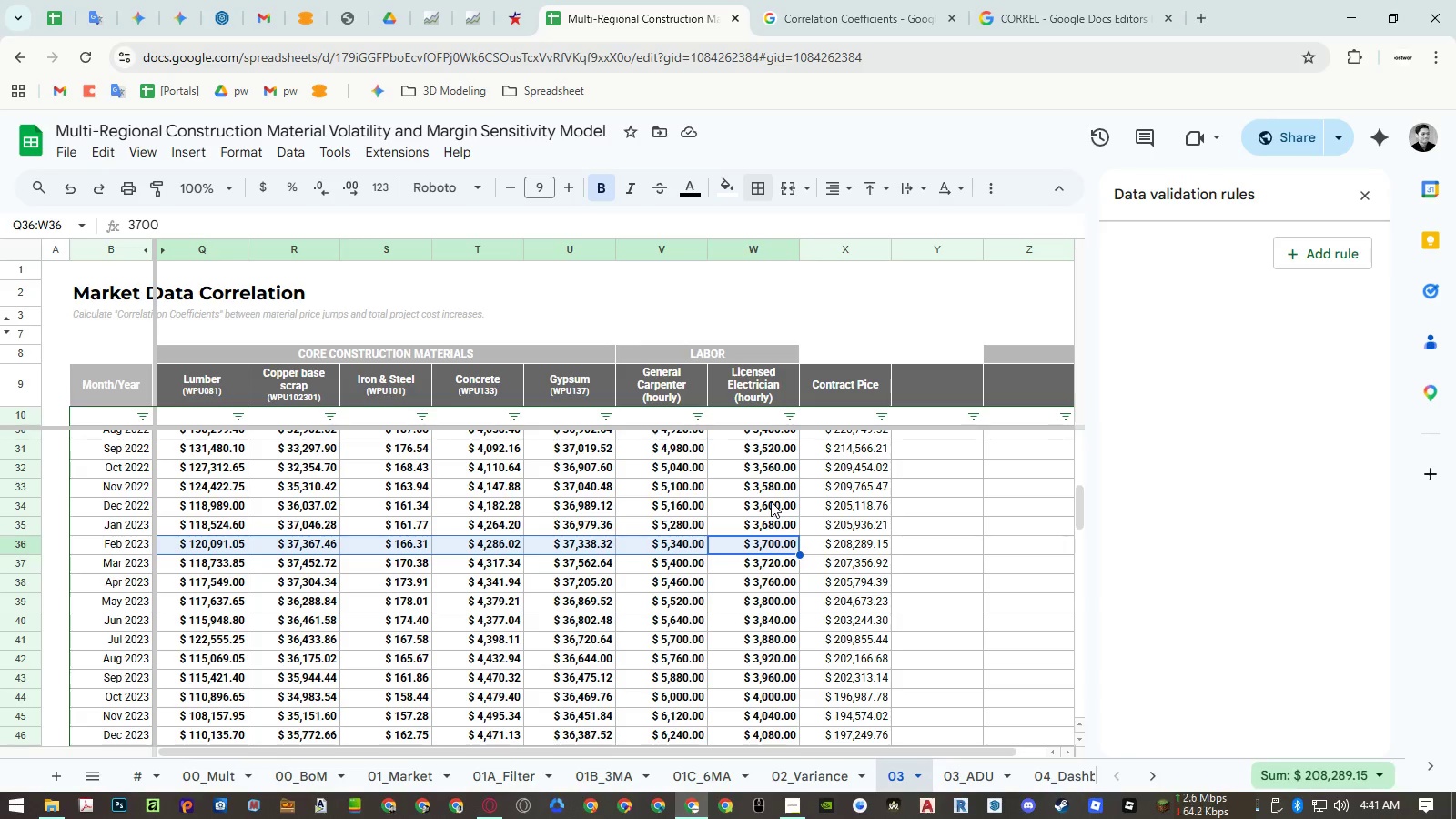 
key(Control+ArrowDown)
 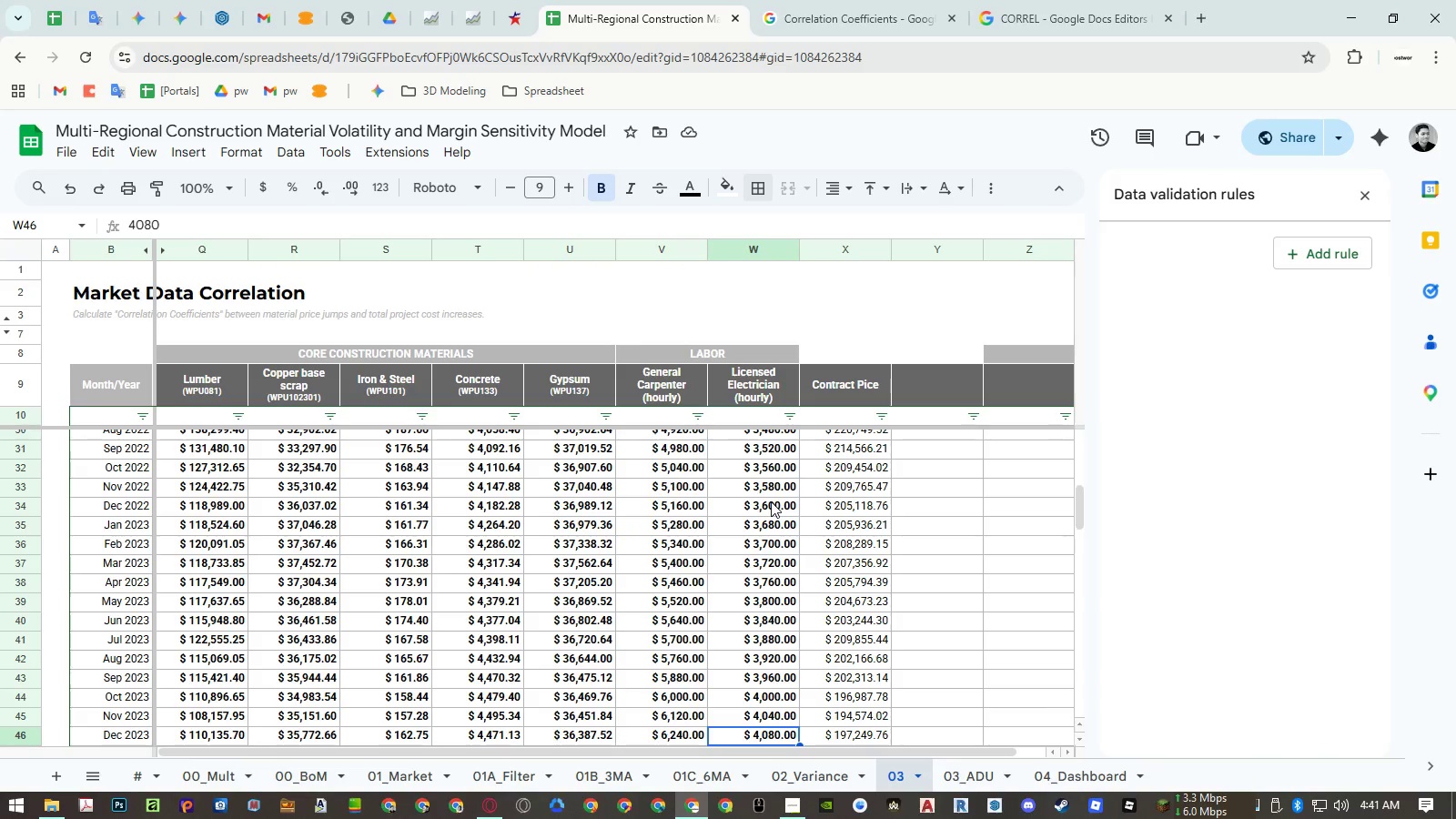 
key(Control+Shift+ArrowLeft)
 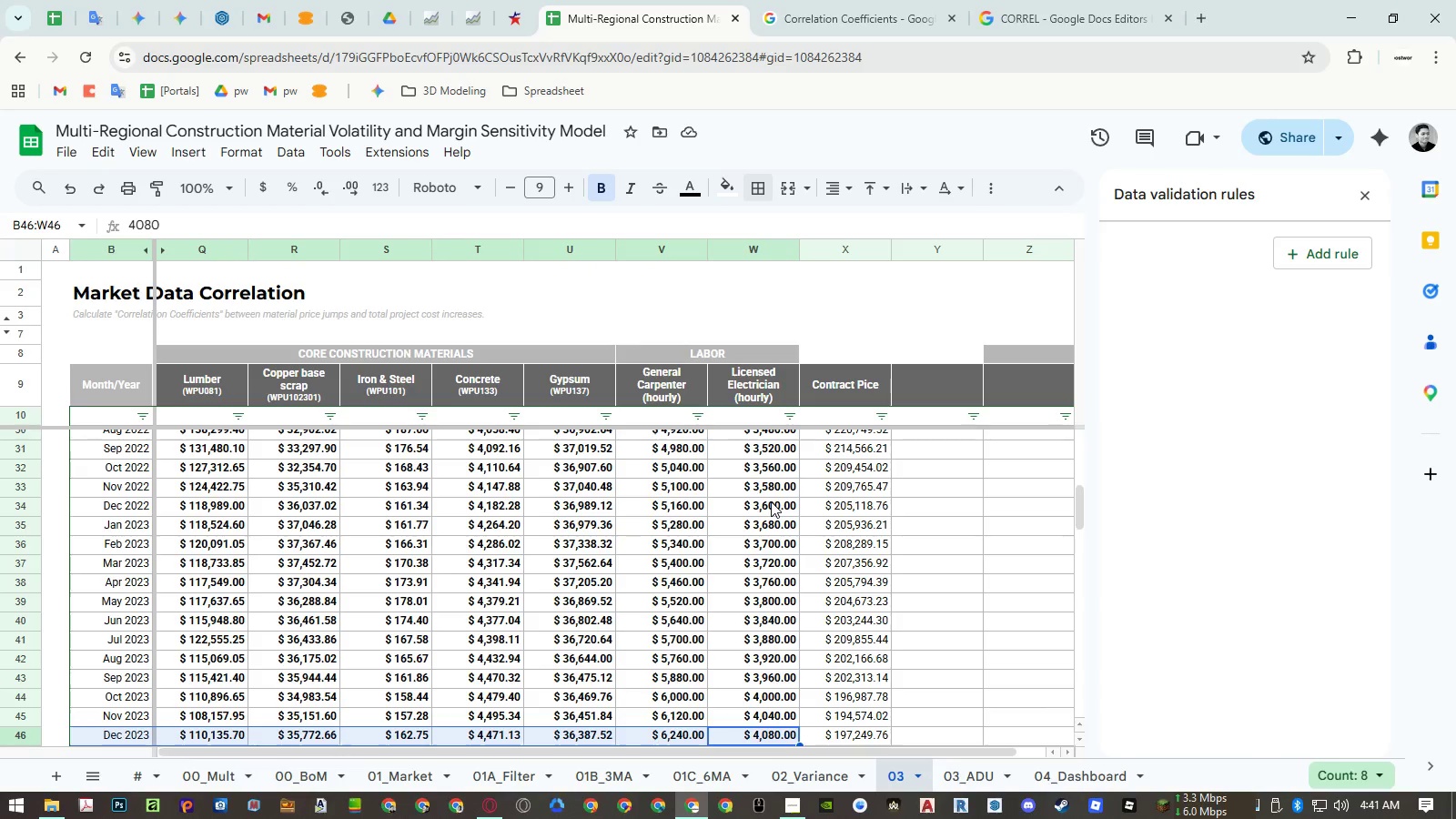 
key(Shift+ArrowRight)
 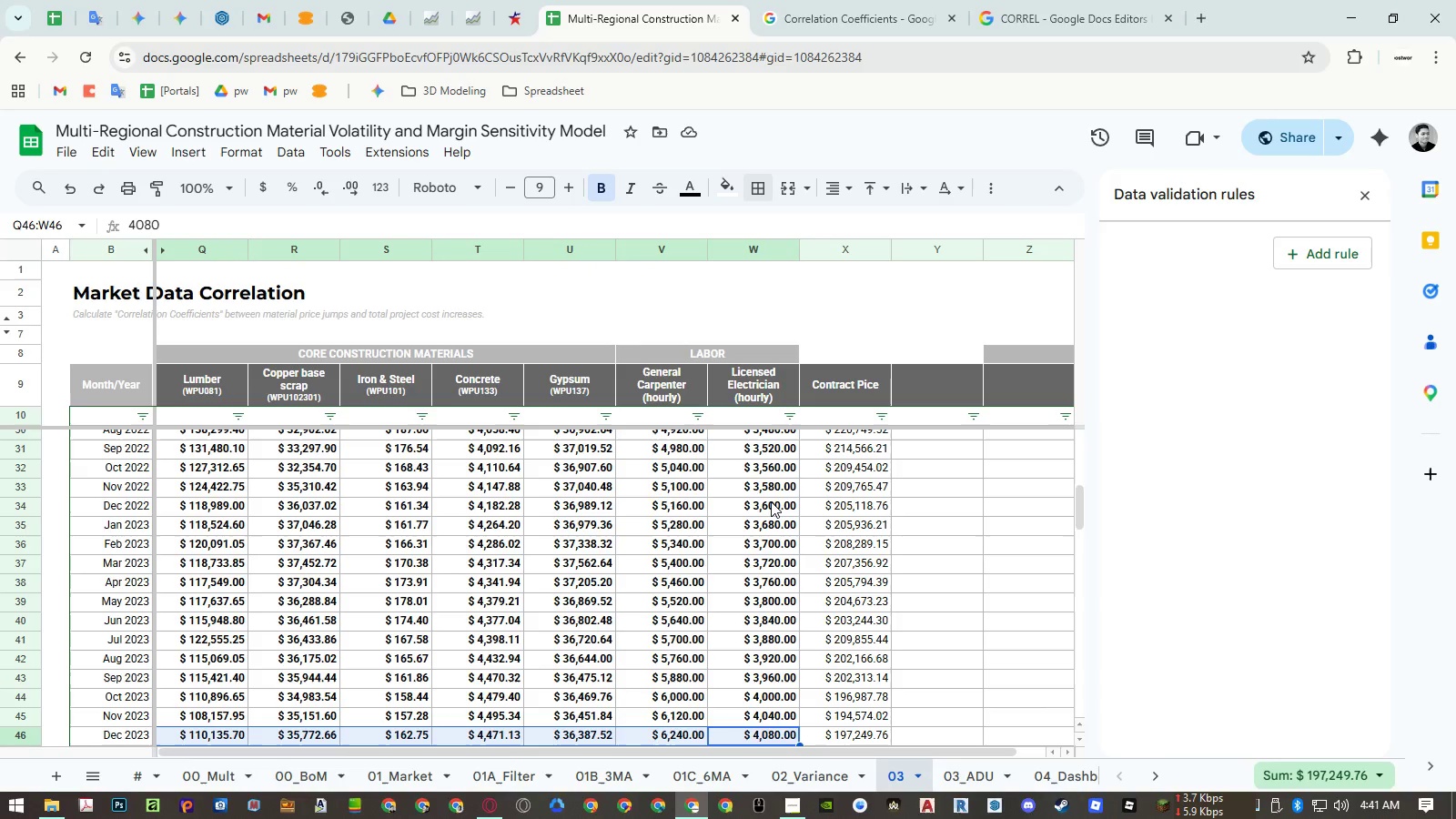 
key(ArrowRight)
 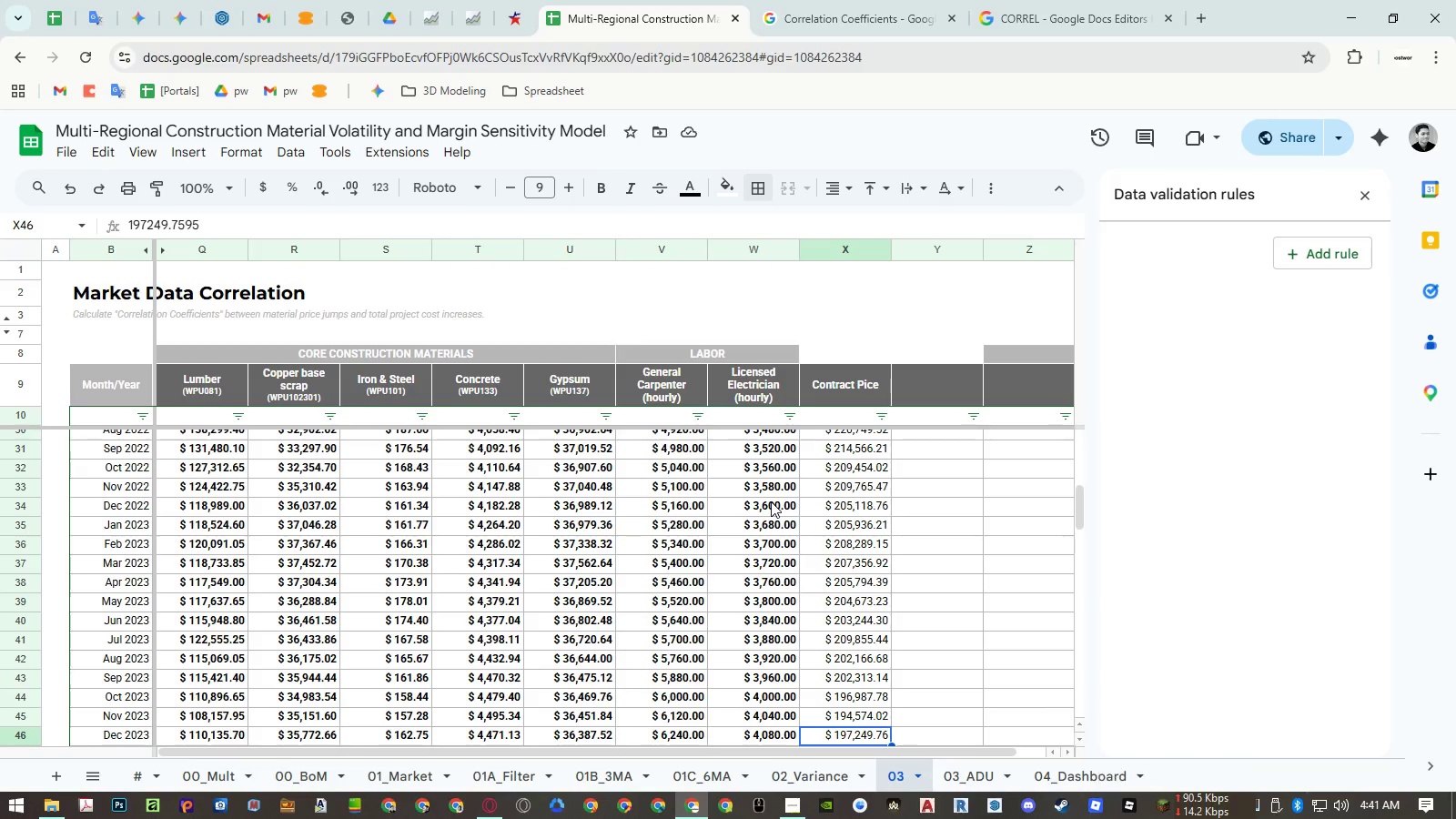 
key(Control+ArrowUp)
 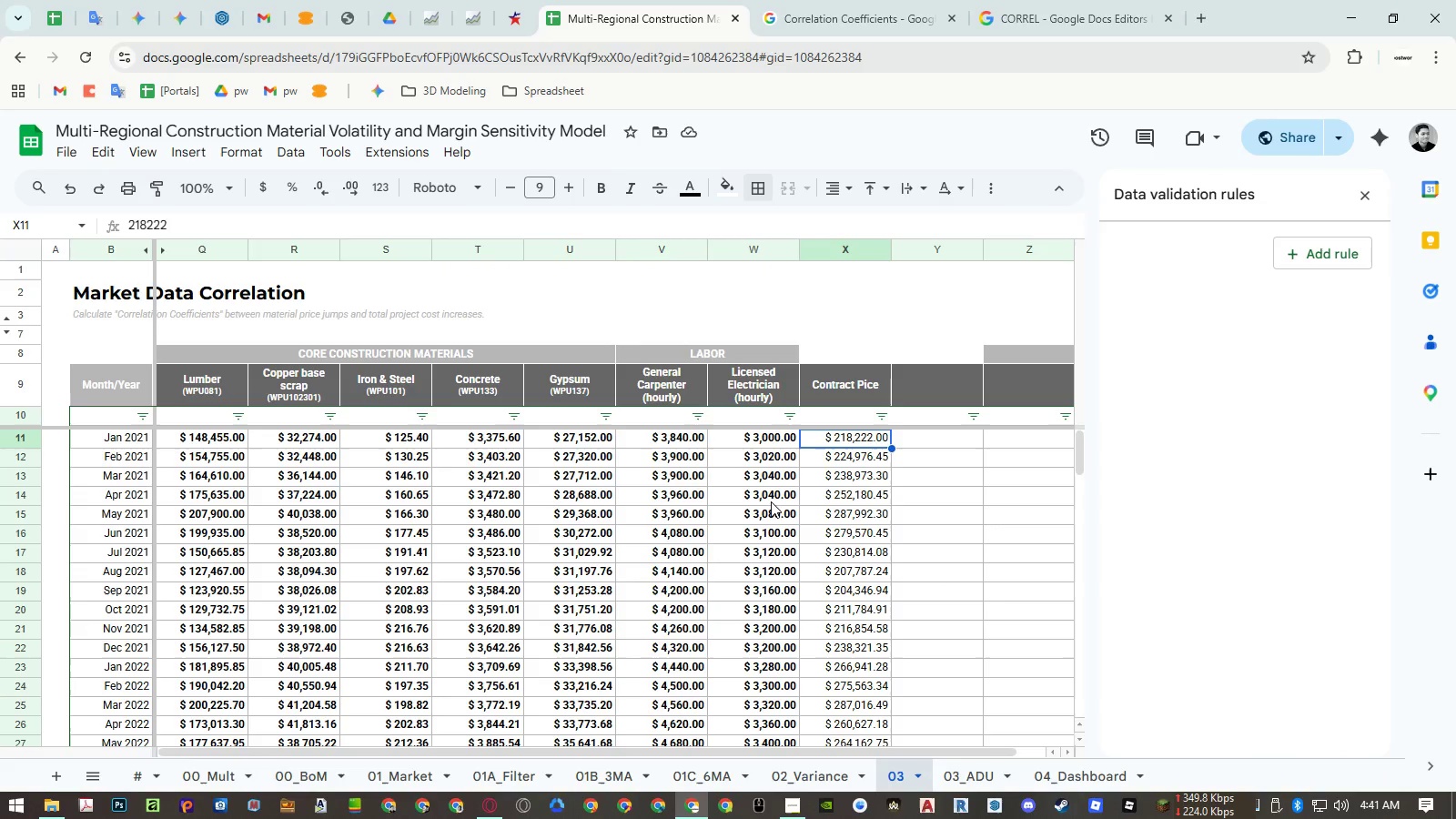 
key(Control+ArrowUp)
 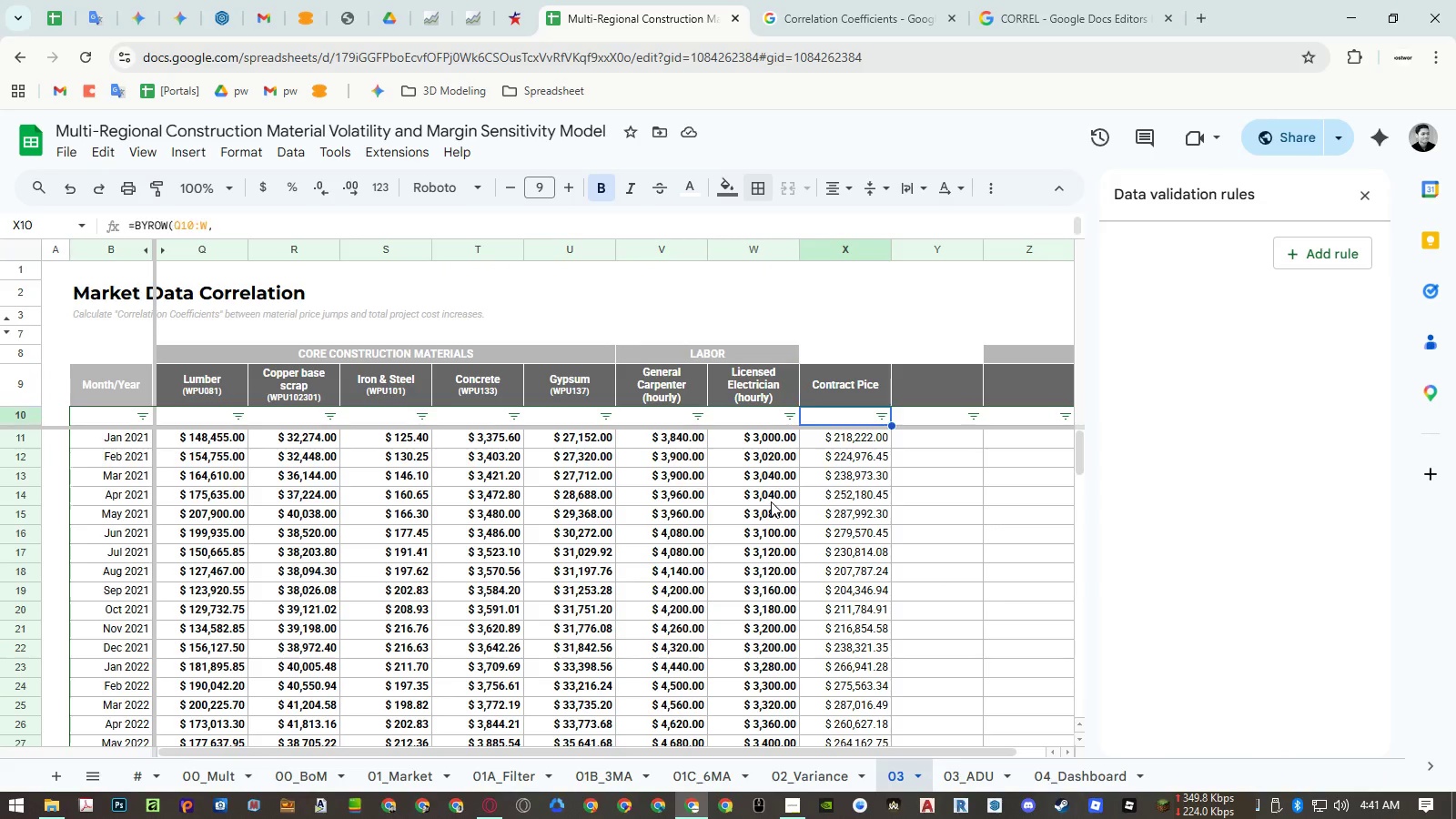 
key(ArrowDown)
 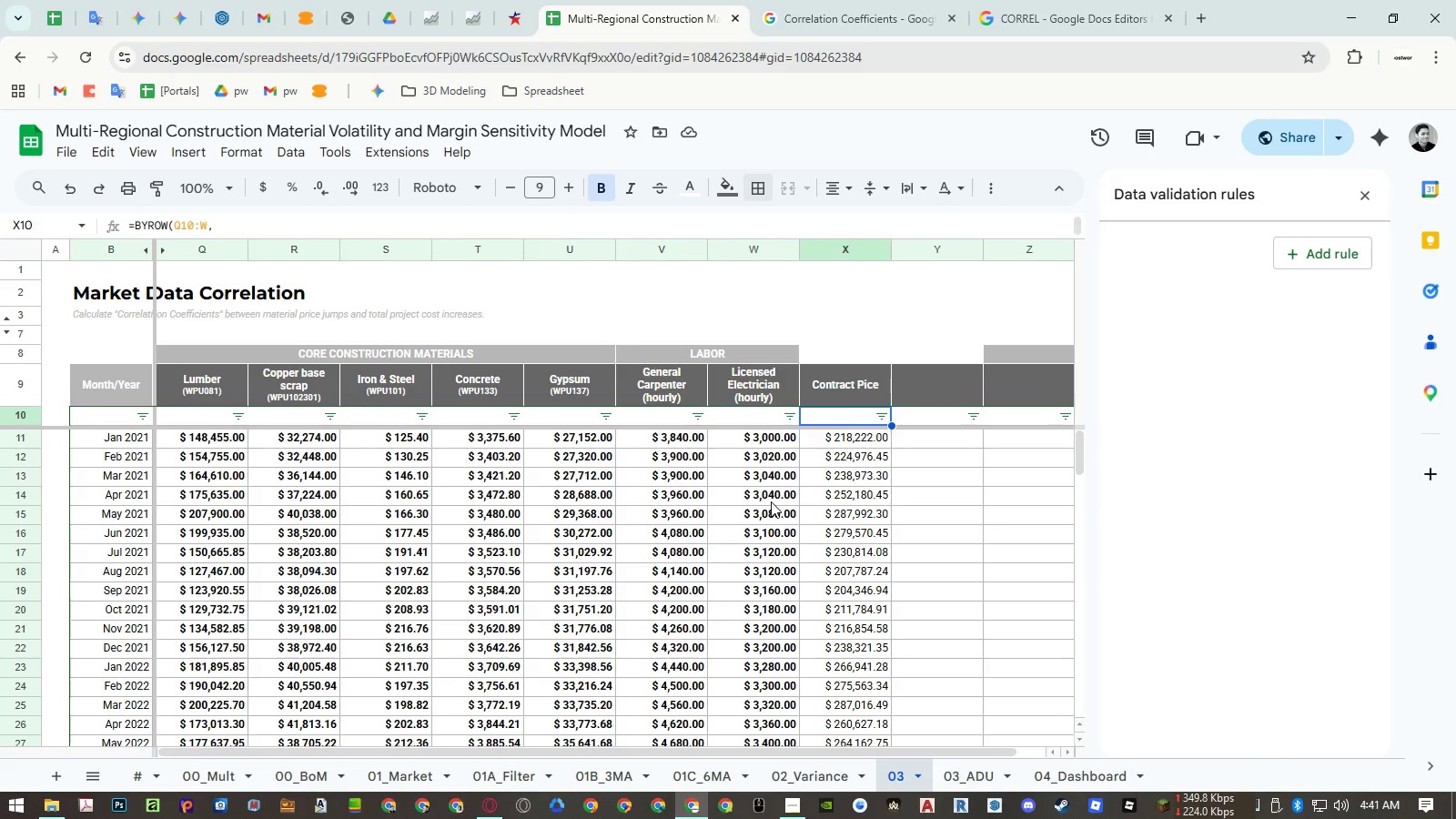 
key(ArrowDown)
 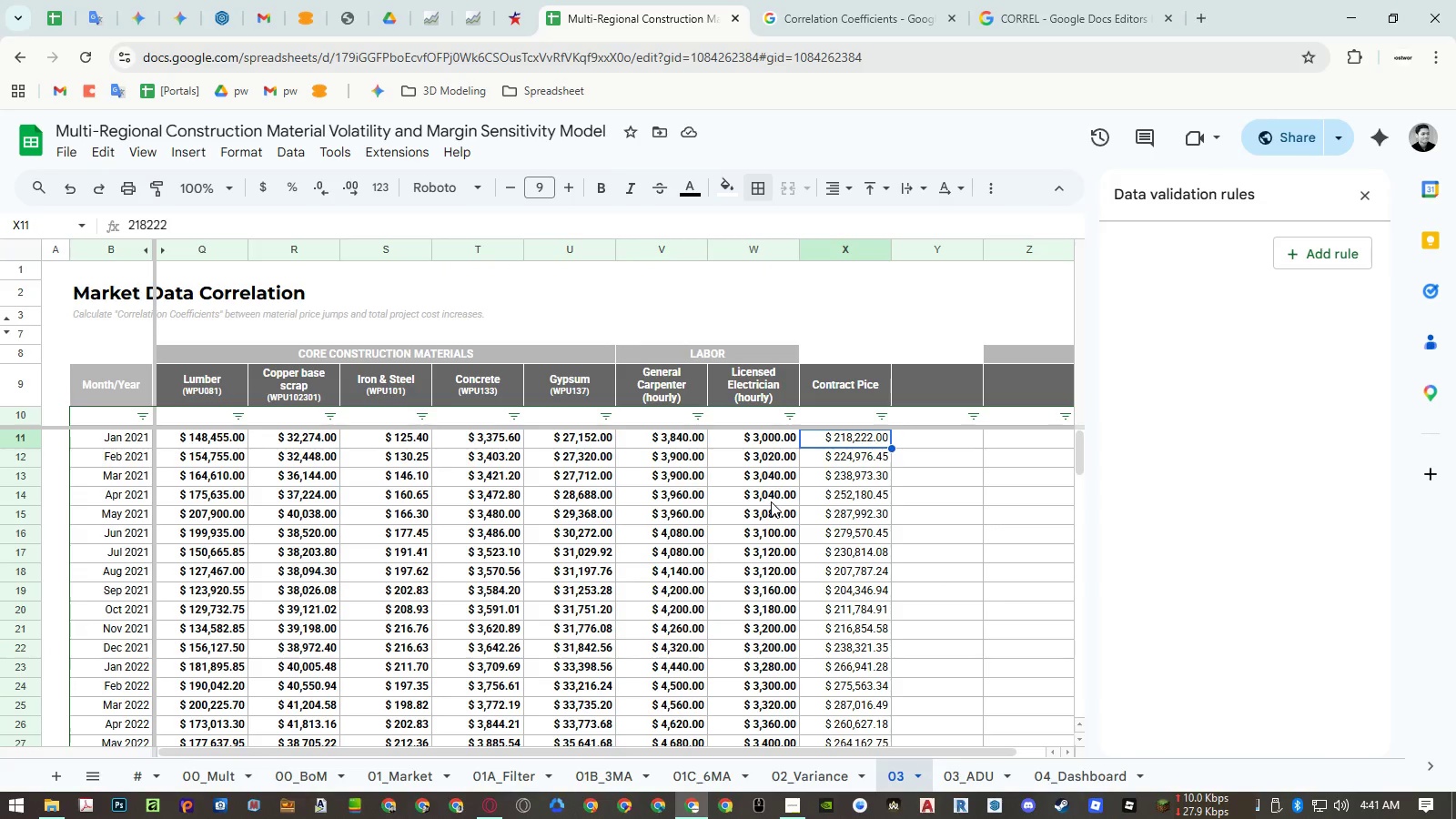 
key(ArrowUp)
 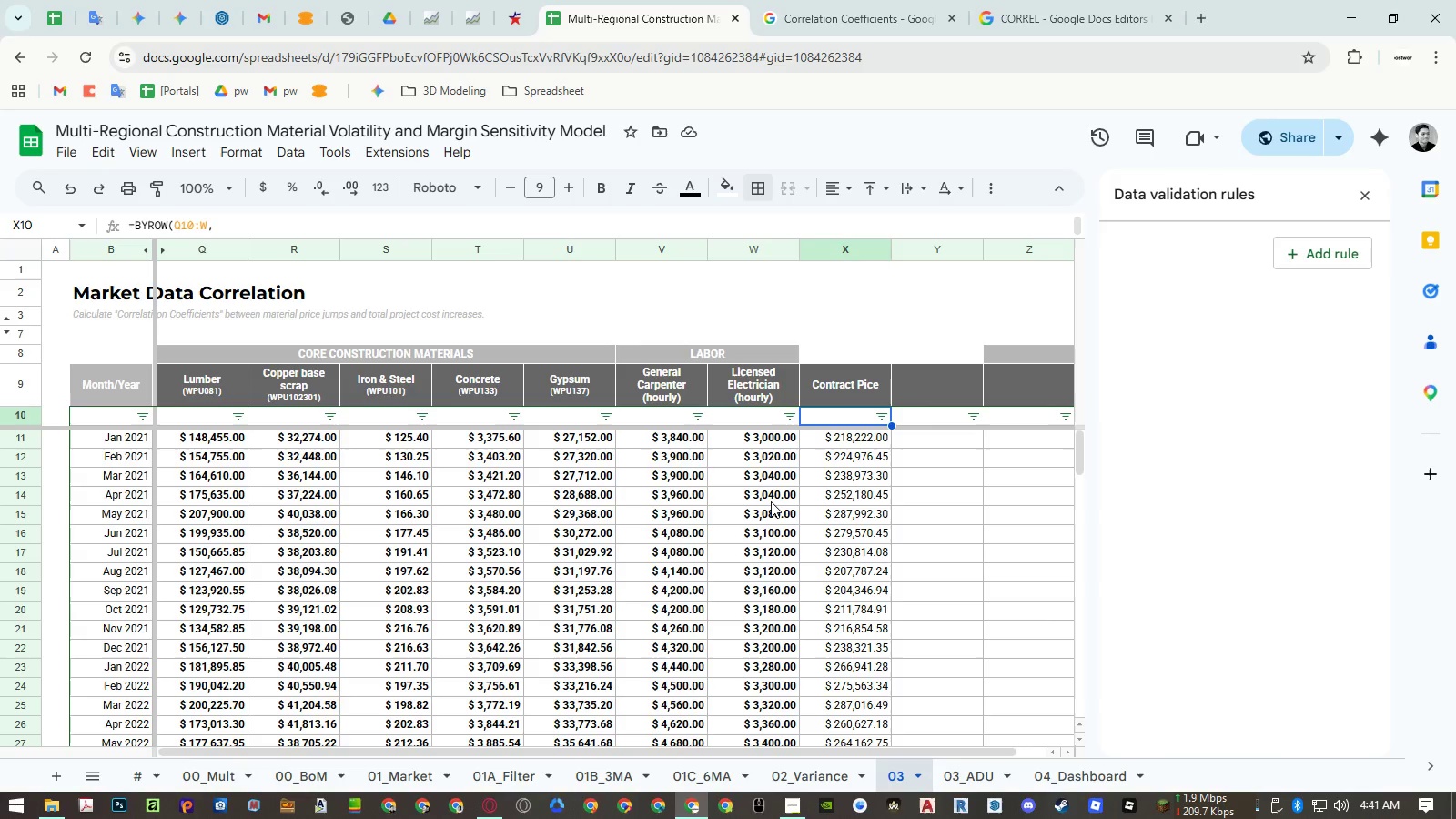 
wait(6.92)
 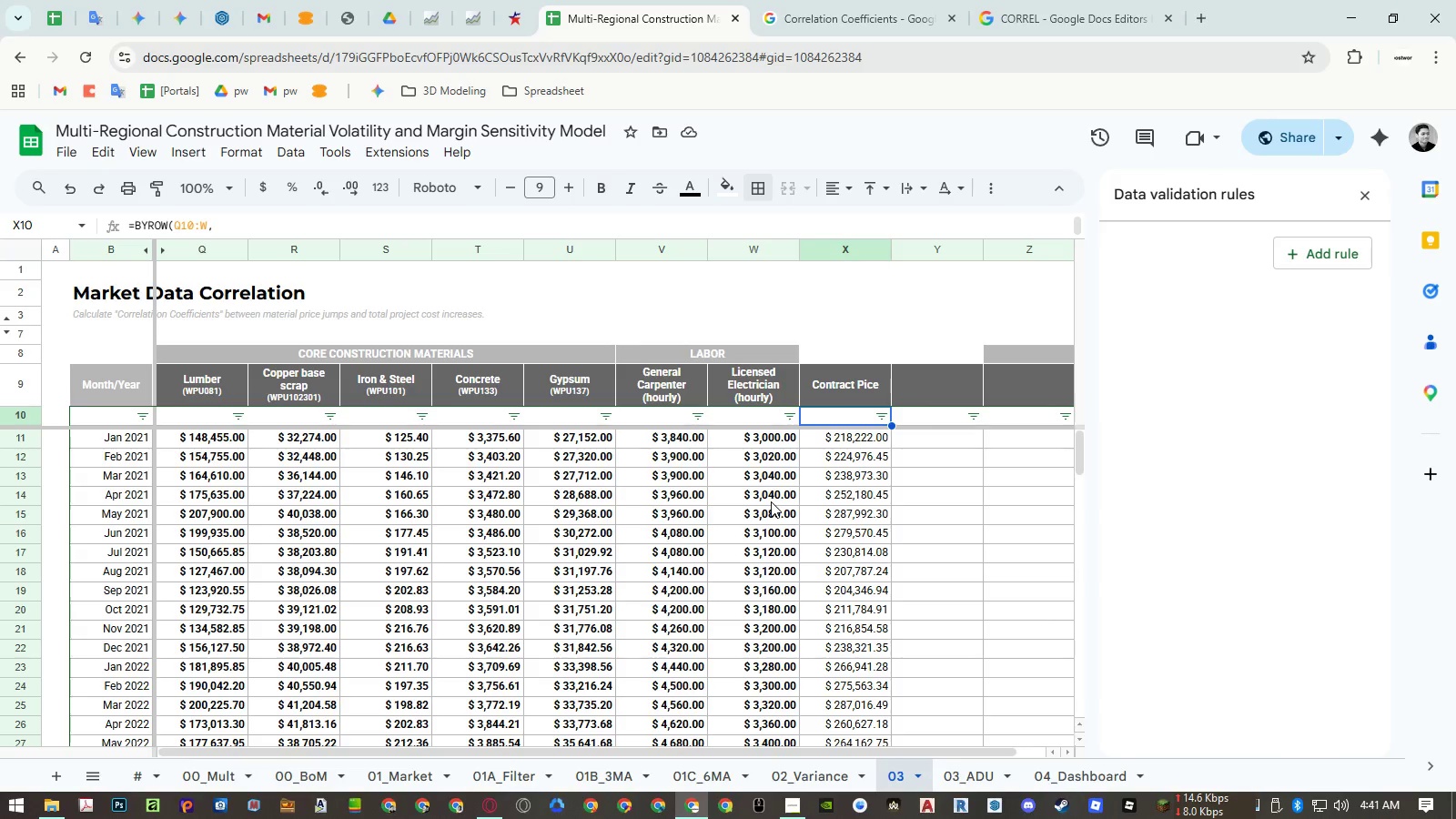 
key(ArrowDown)
 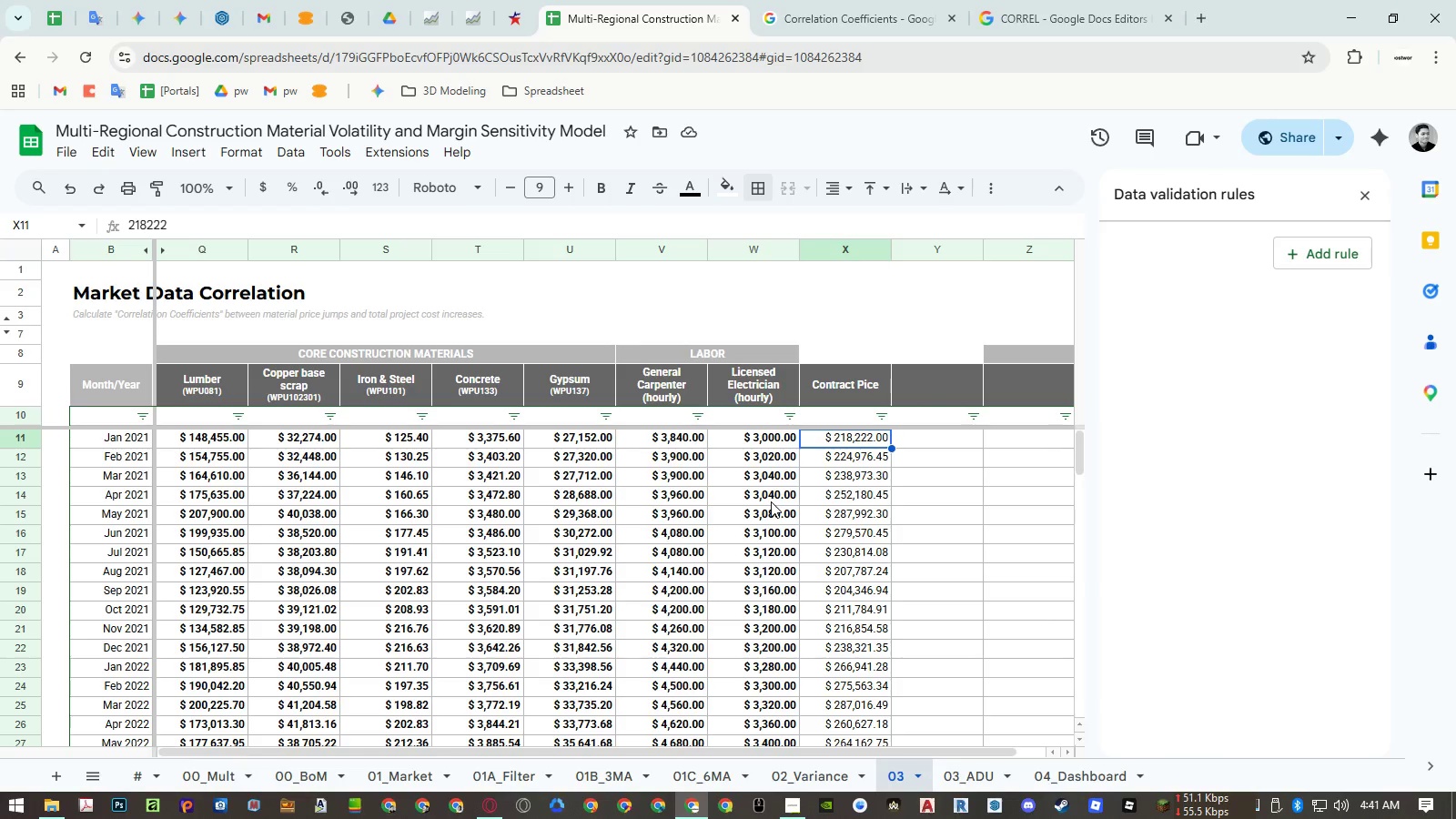 
hold_key(key=ControlLeft, duration=1.5)
 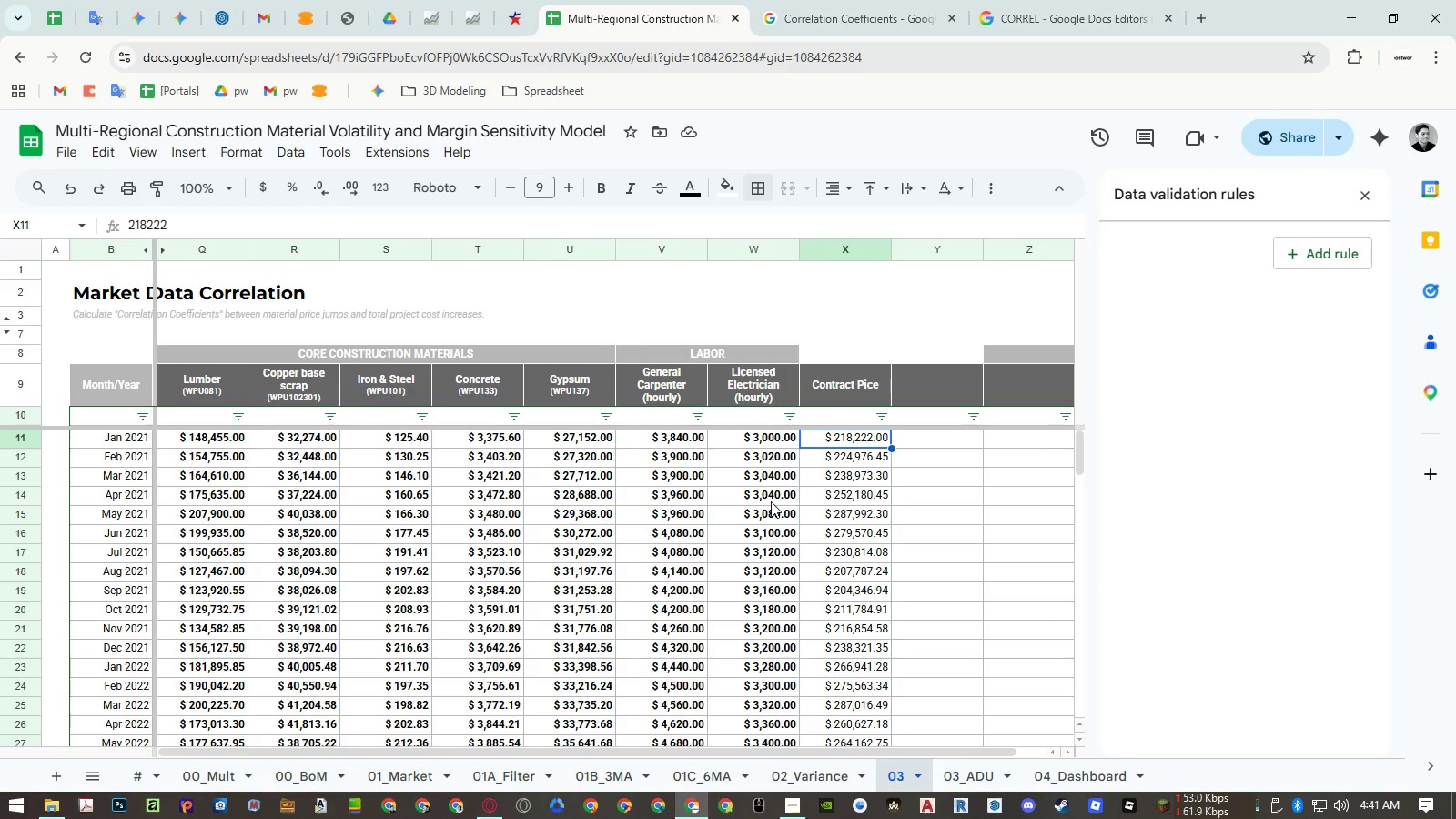 
key(Control+Shift+ArrowDown)
 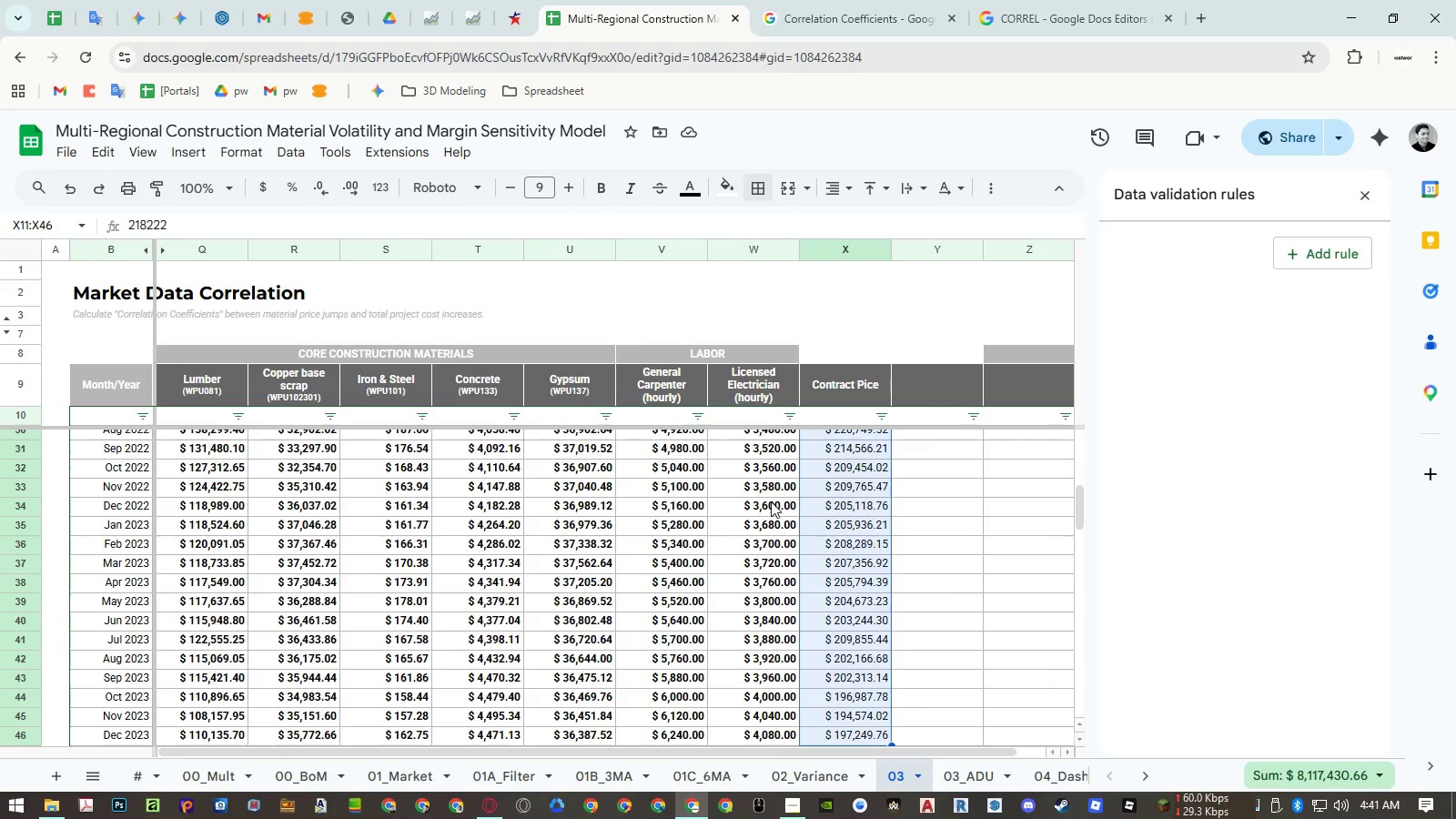 
key(Control+Shift+ArrowDown)
 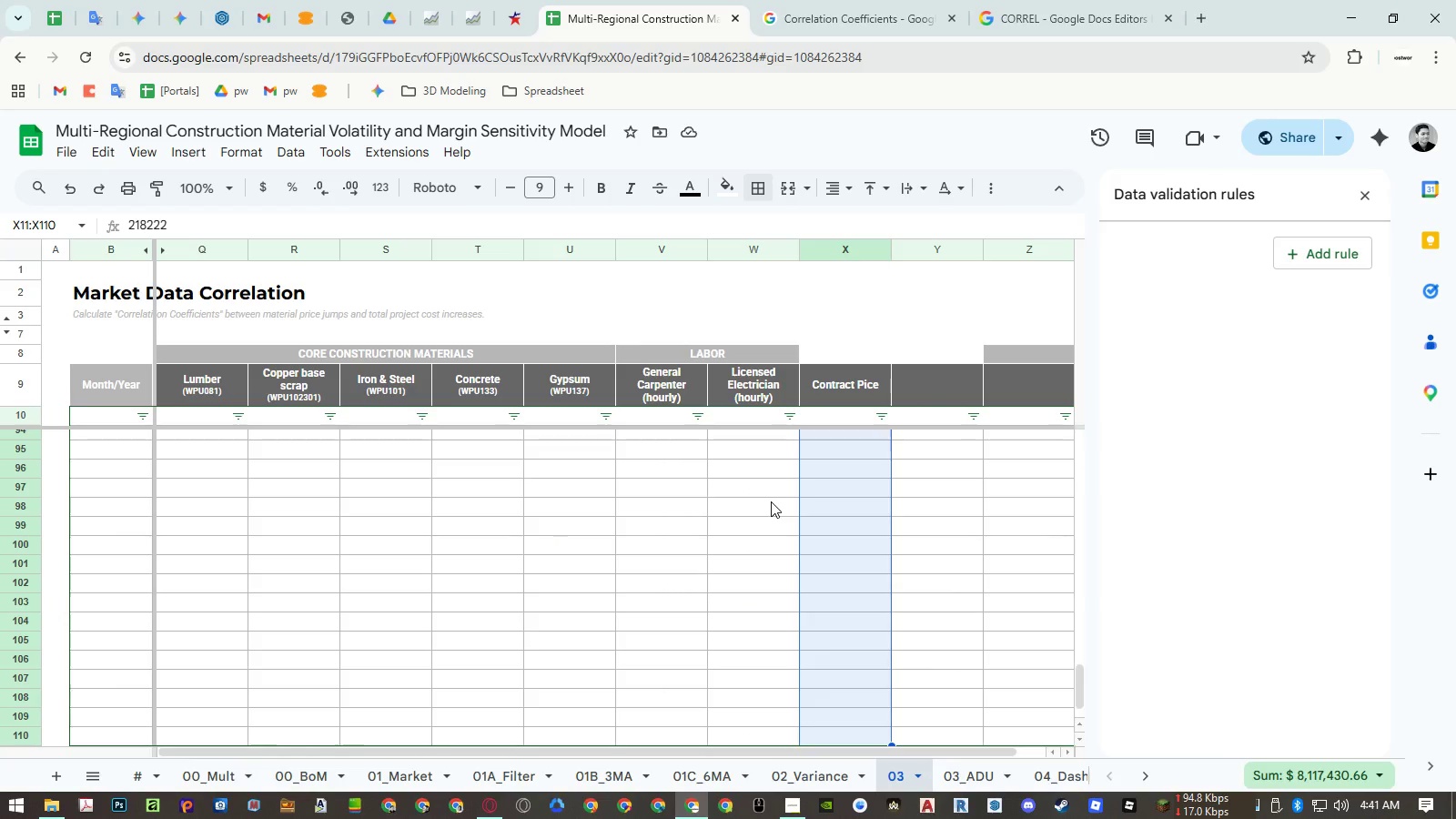 
key(Control+B)
 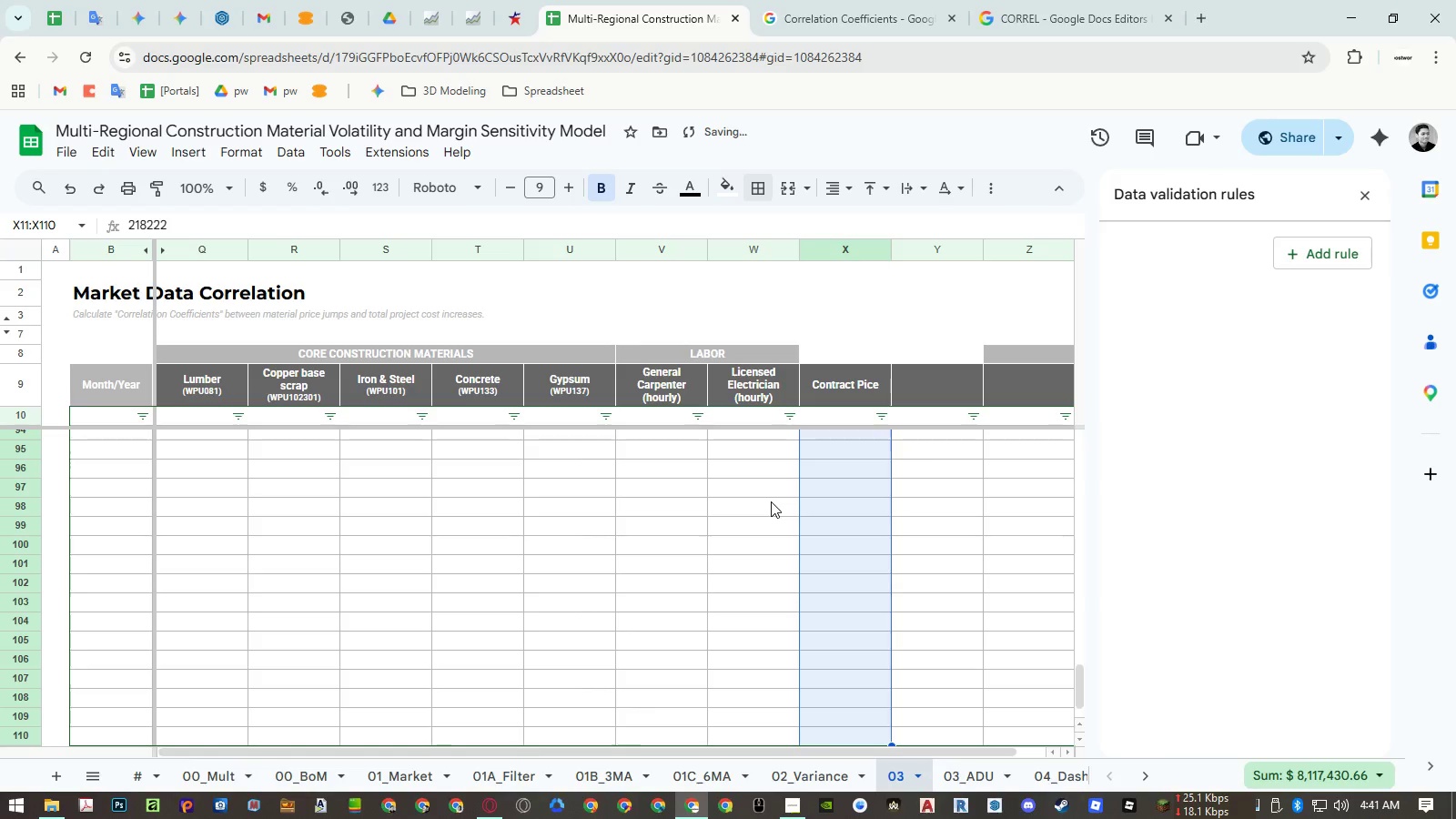 
scroll: coordinate [996, 580], scroll_direction: up, amount: 28.0
 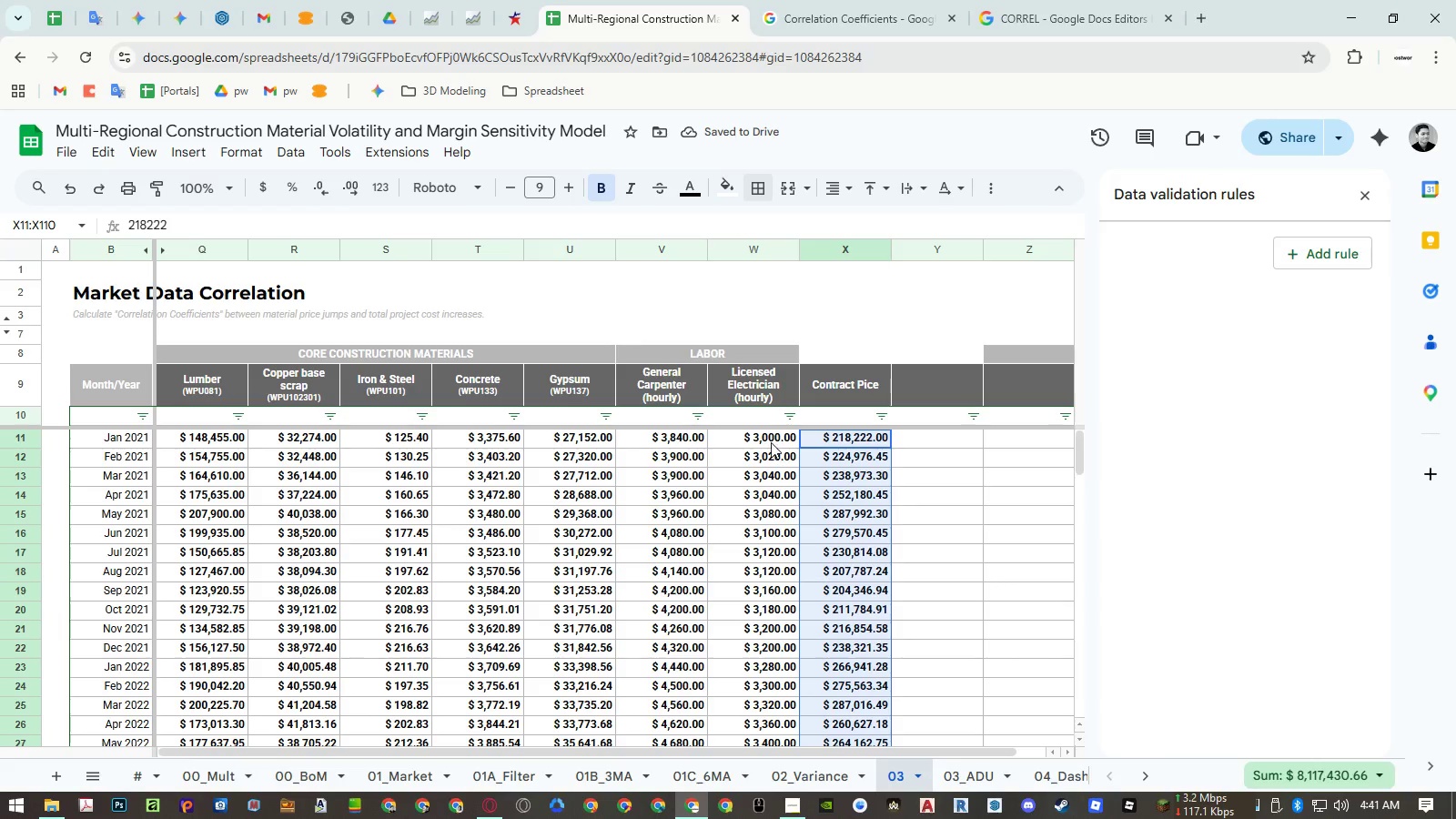 
left_click([765, 435])
 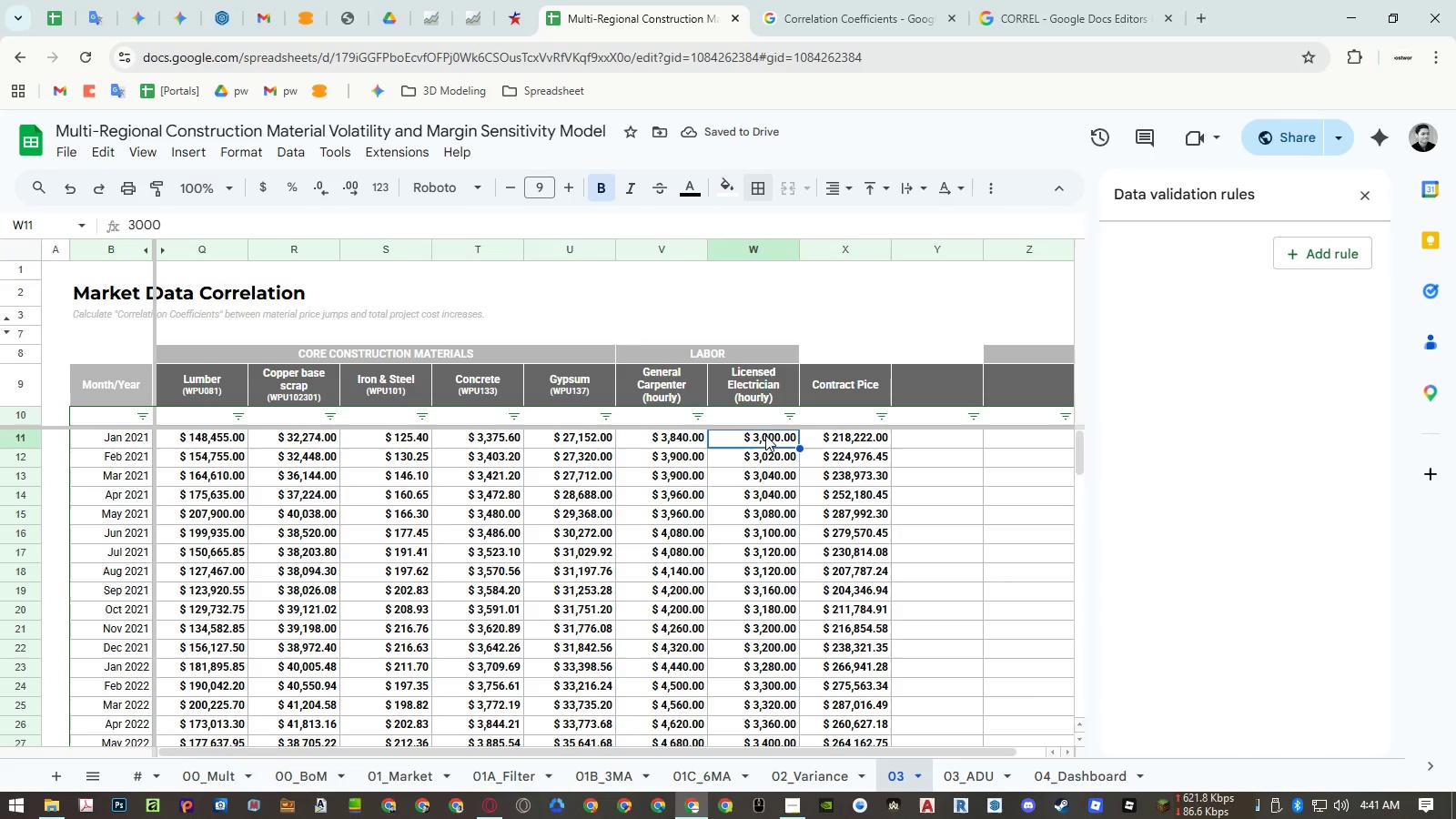 
key(Control+Shift+ArrowDown)
 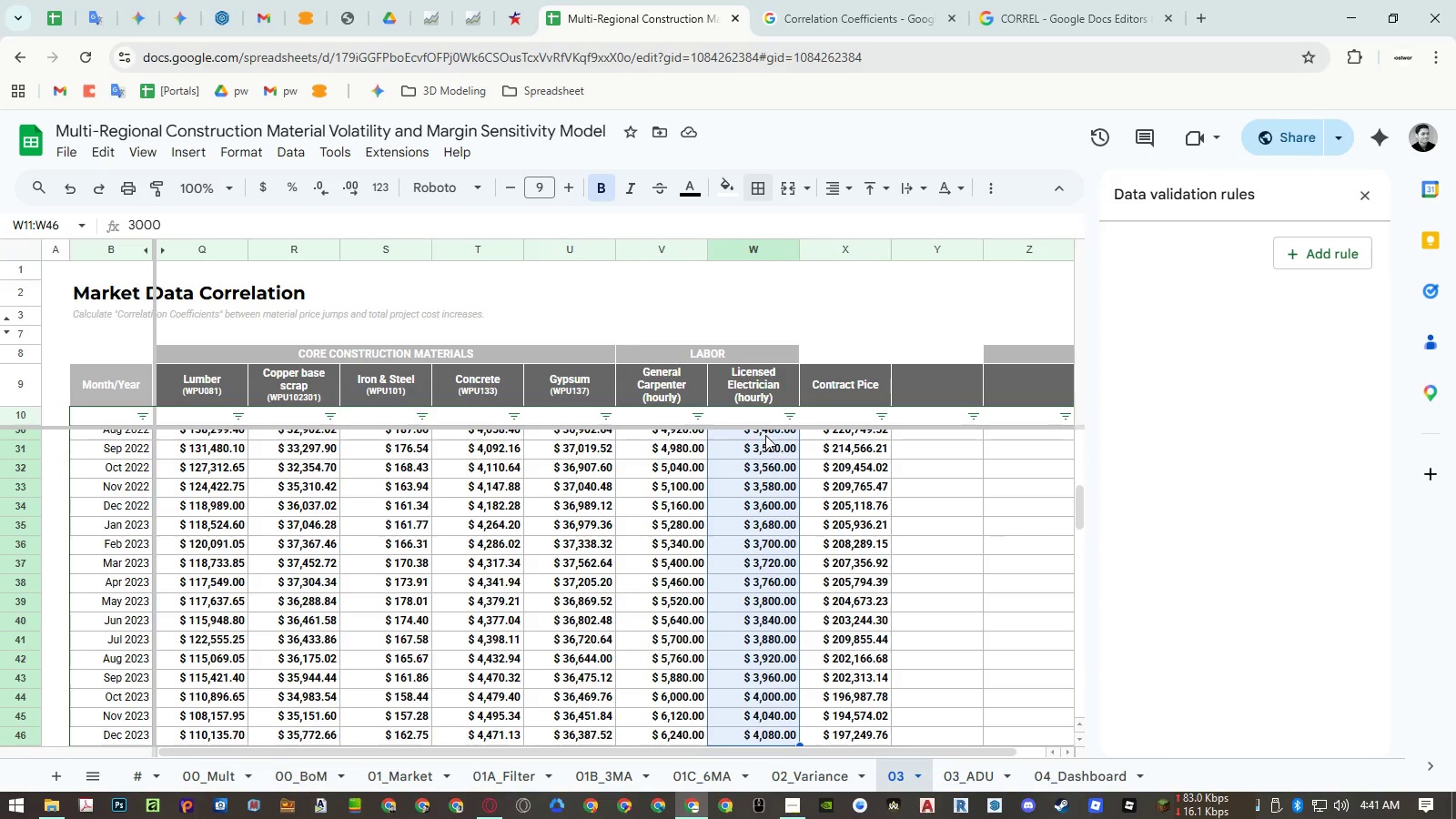 
key(Control+Shift+ArrowDown)
 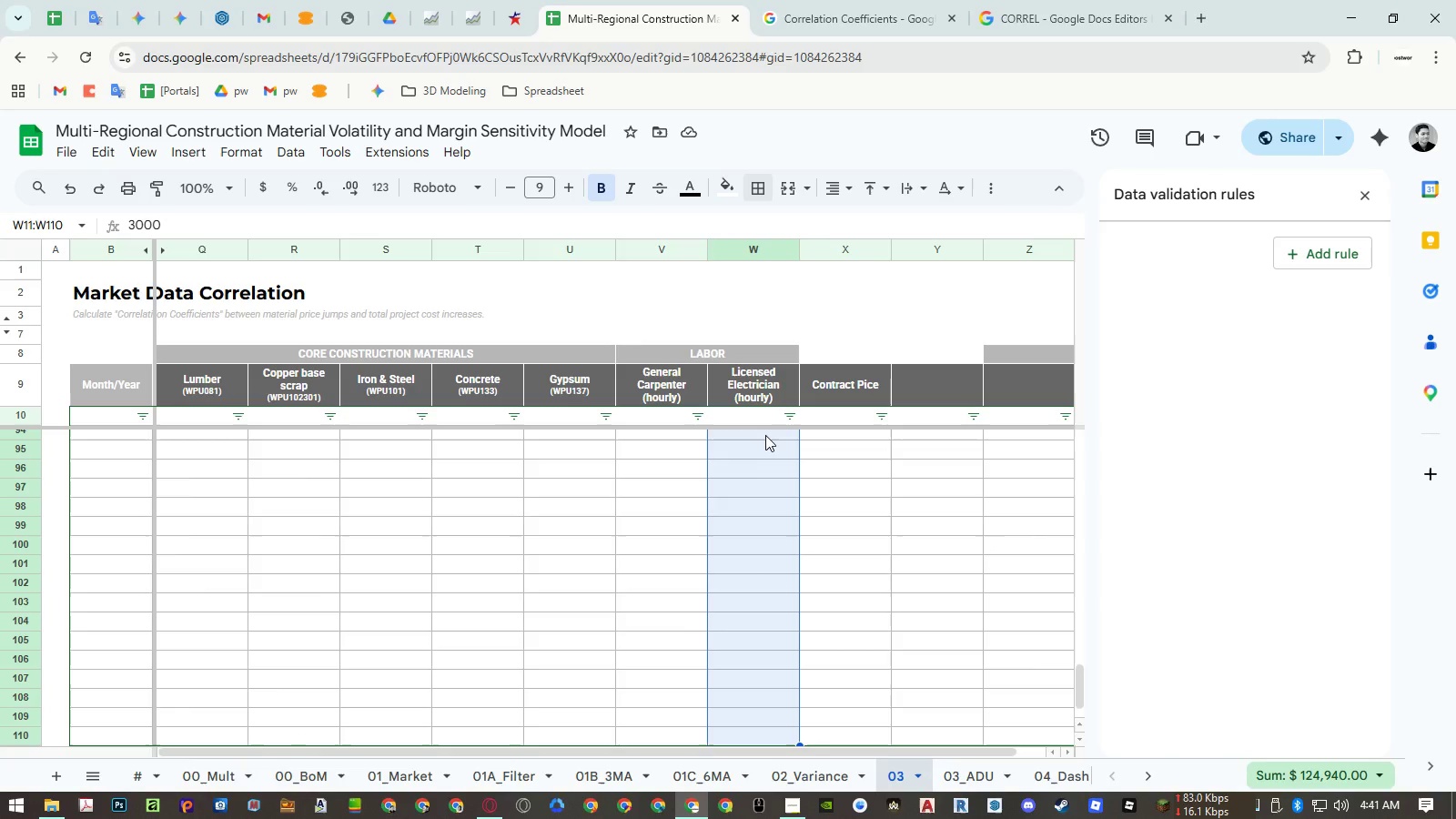 
key(Control+Shift+ArrowLeft)
 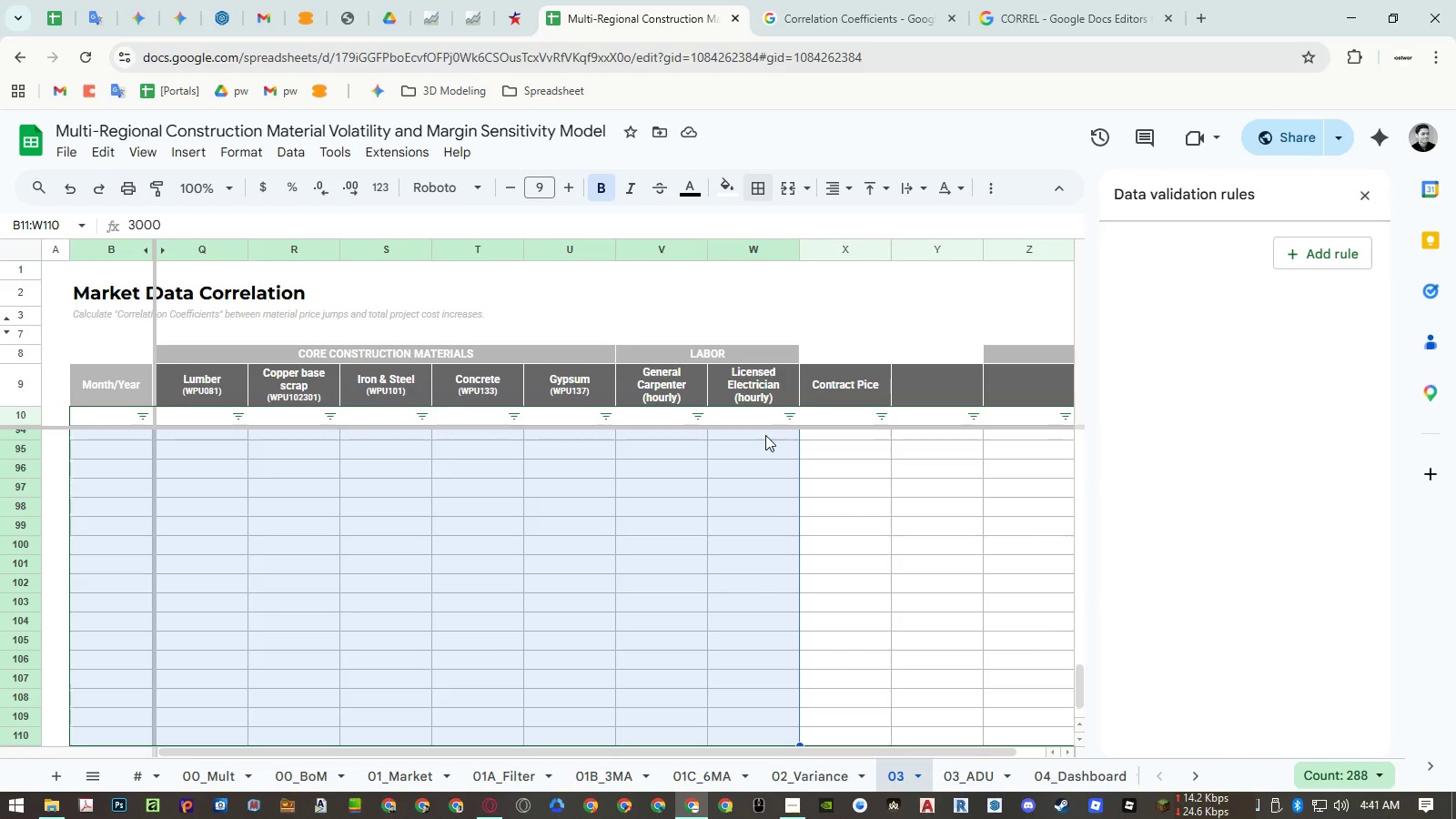 
key(Shift+ArrowRight)
 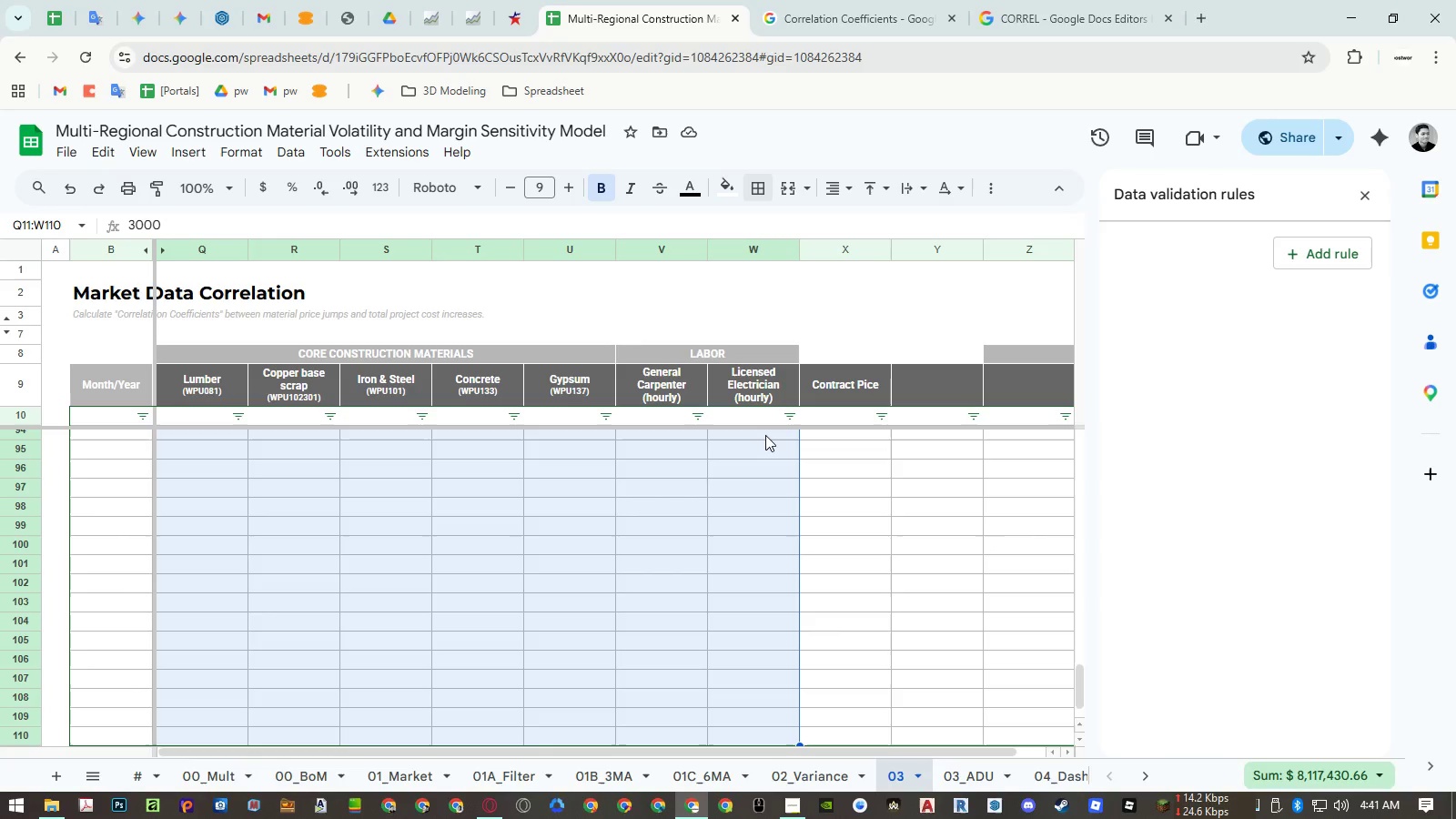 
key(Control+B)
 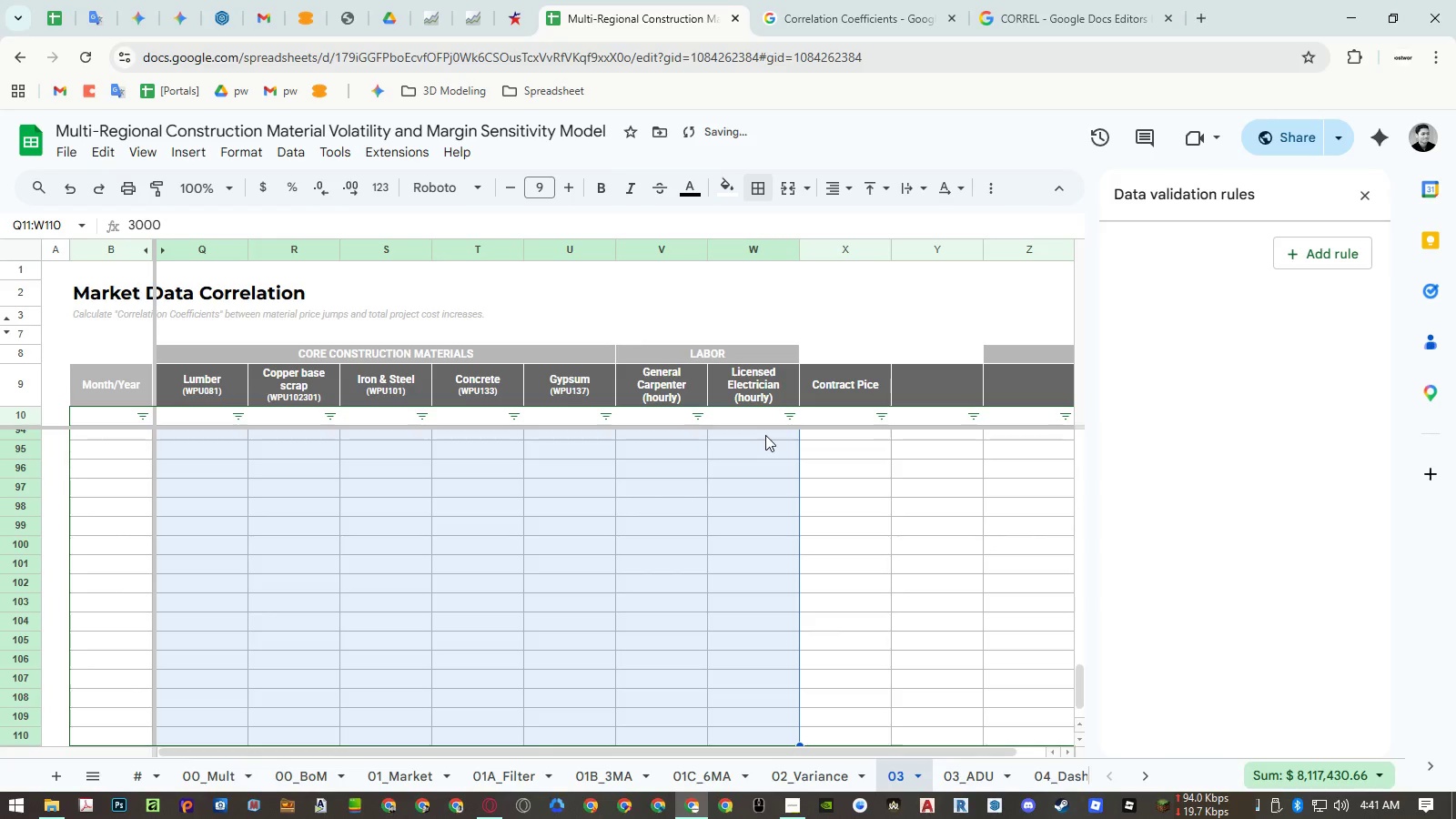 
key(ArrowRight)
 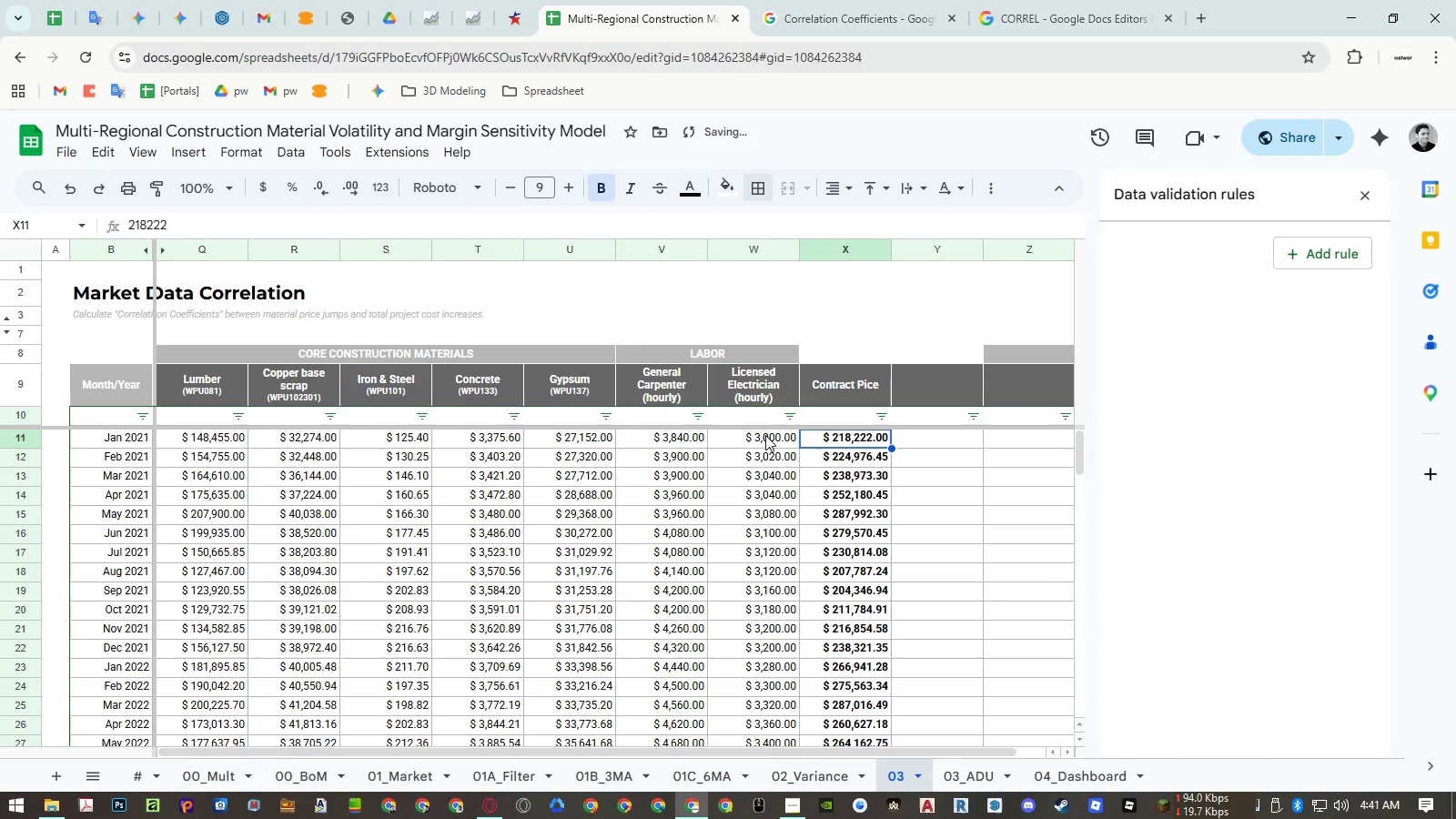 
key(ArrowRight)
 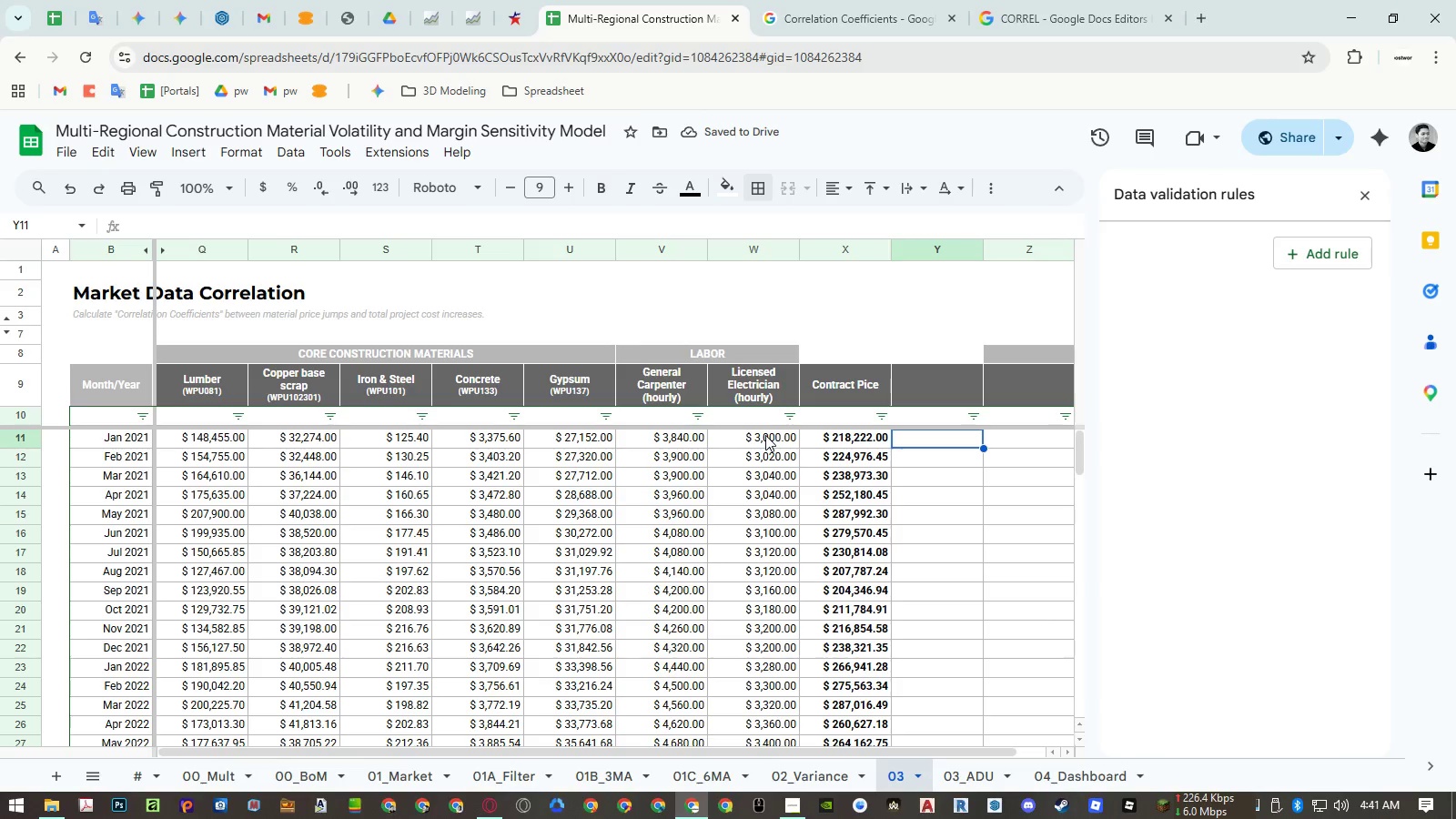 
key(ArrowRight)
 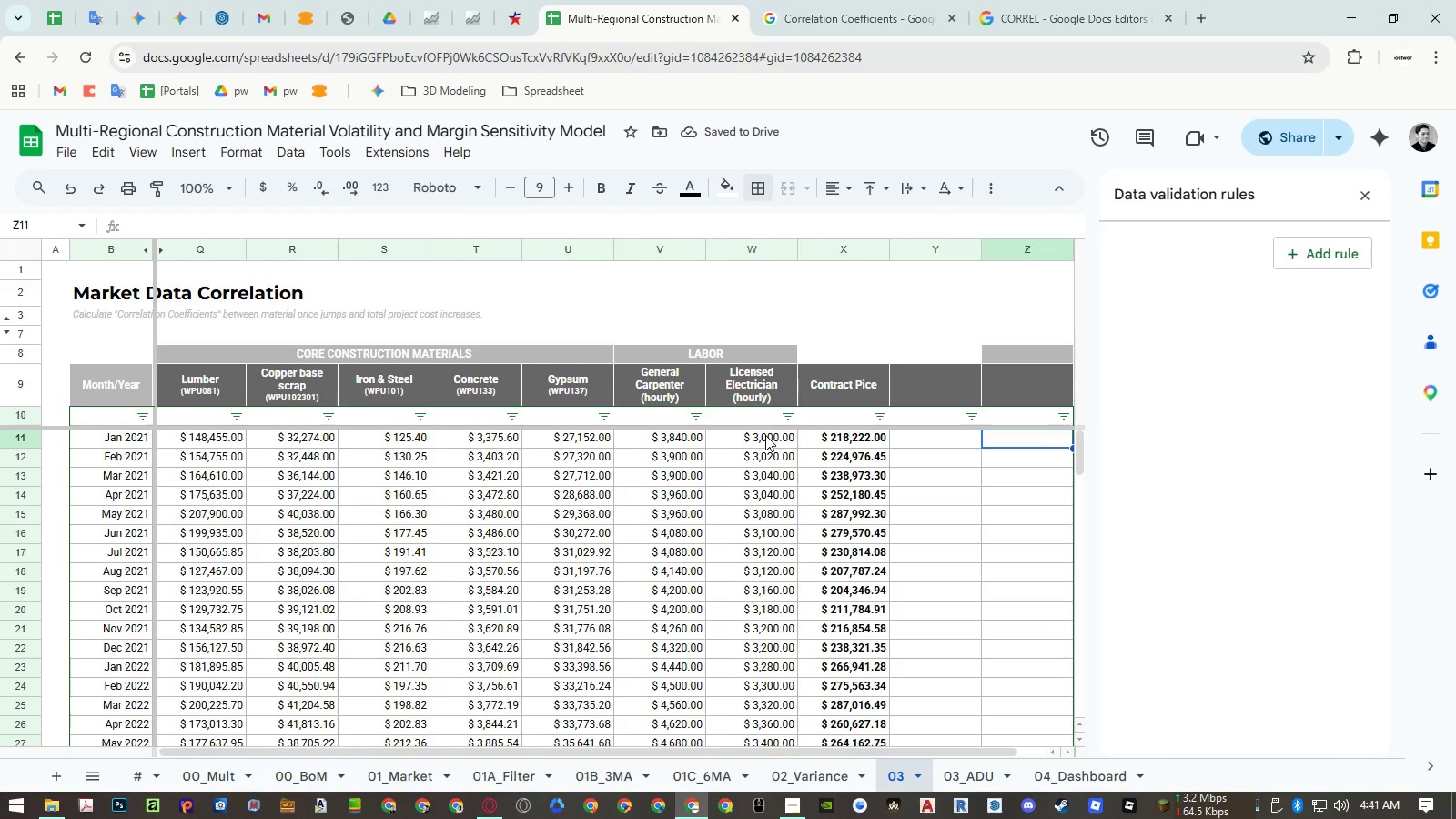 
key(ArrowRight)
 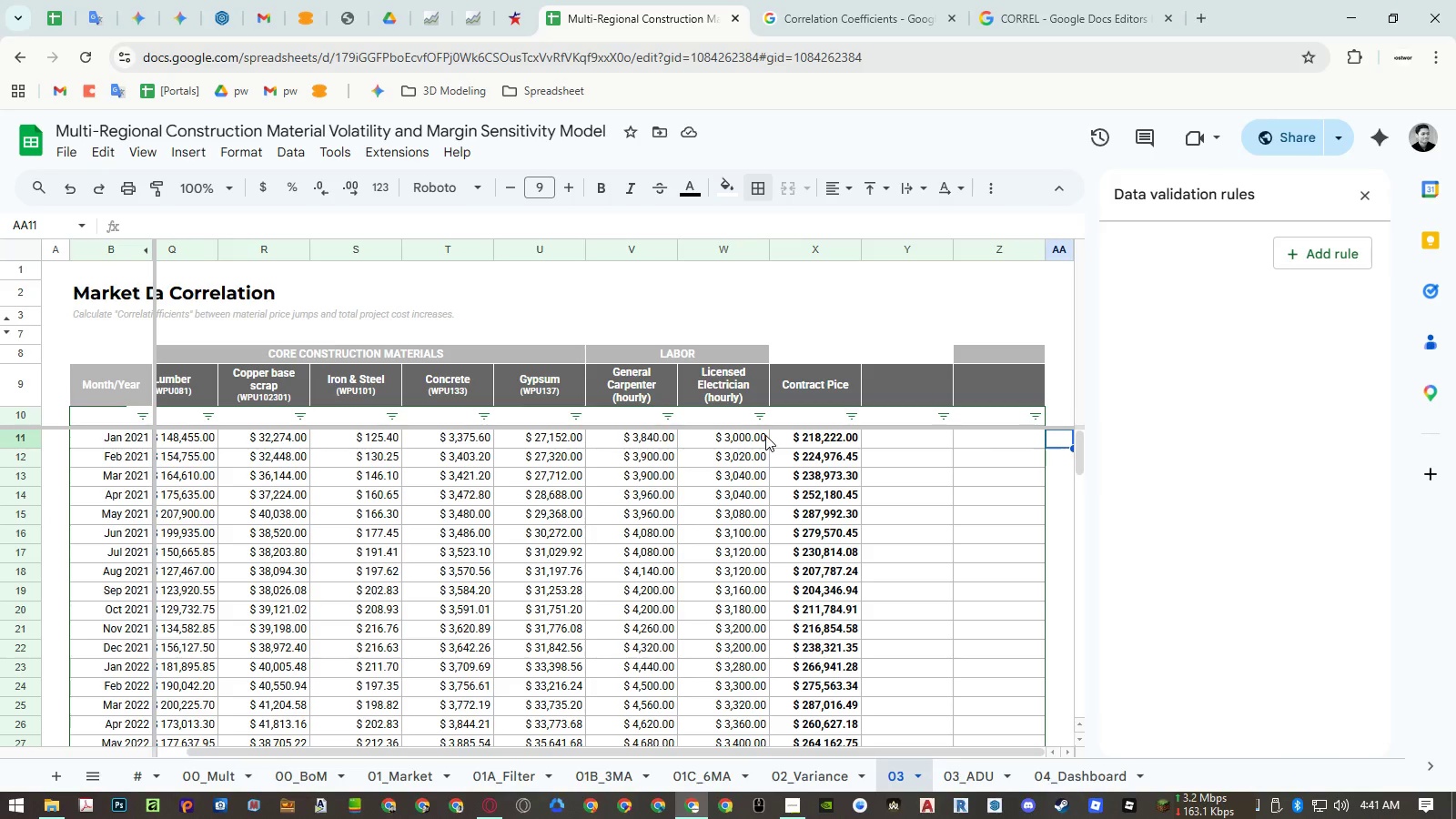 
wait(16.84)
 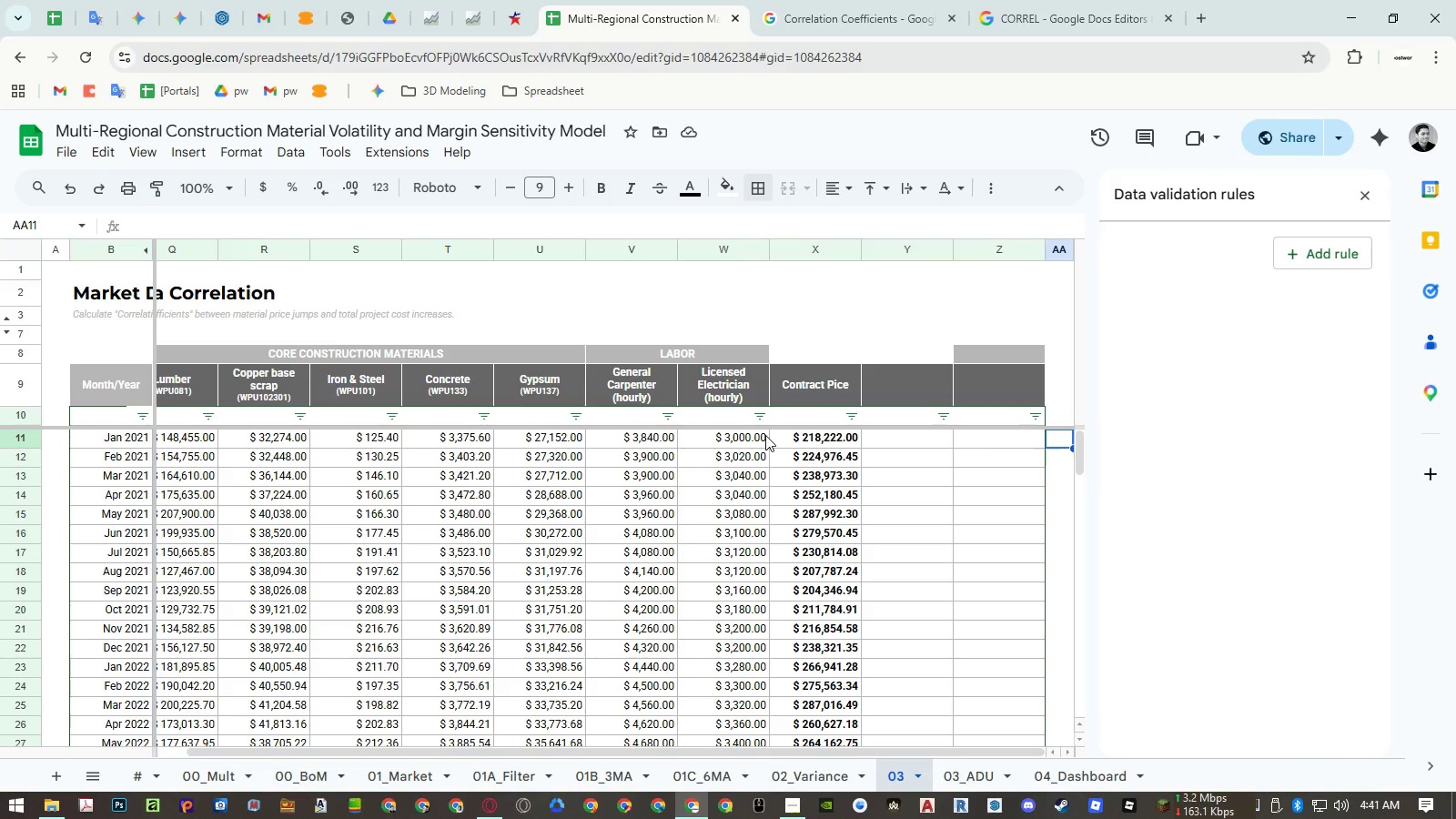 
left_click([794, 814])